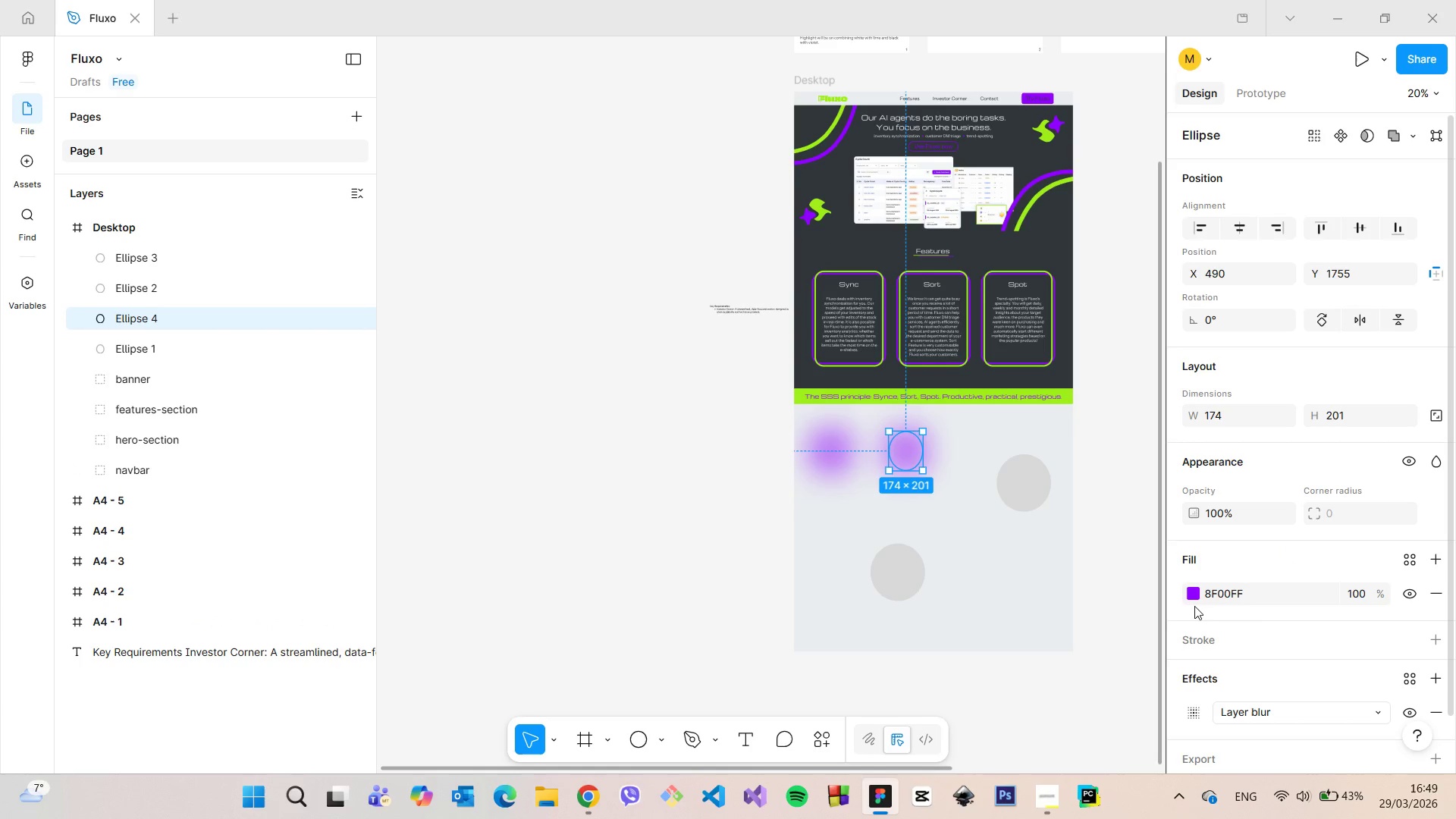 
left_click([1194, 594])
 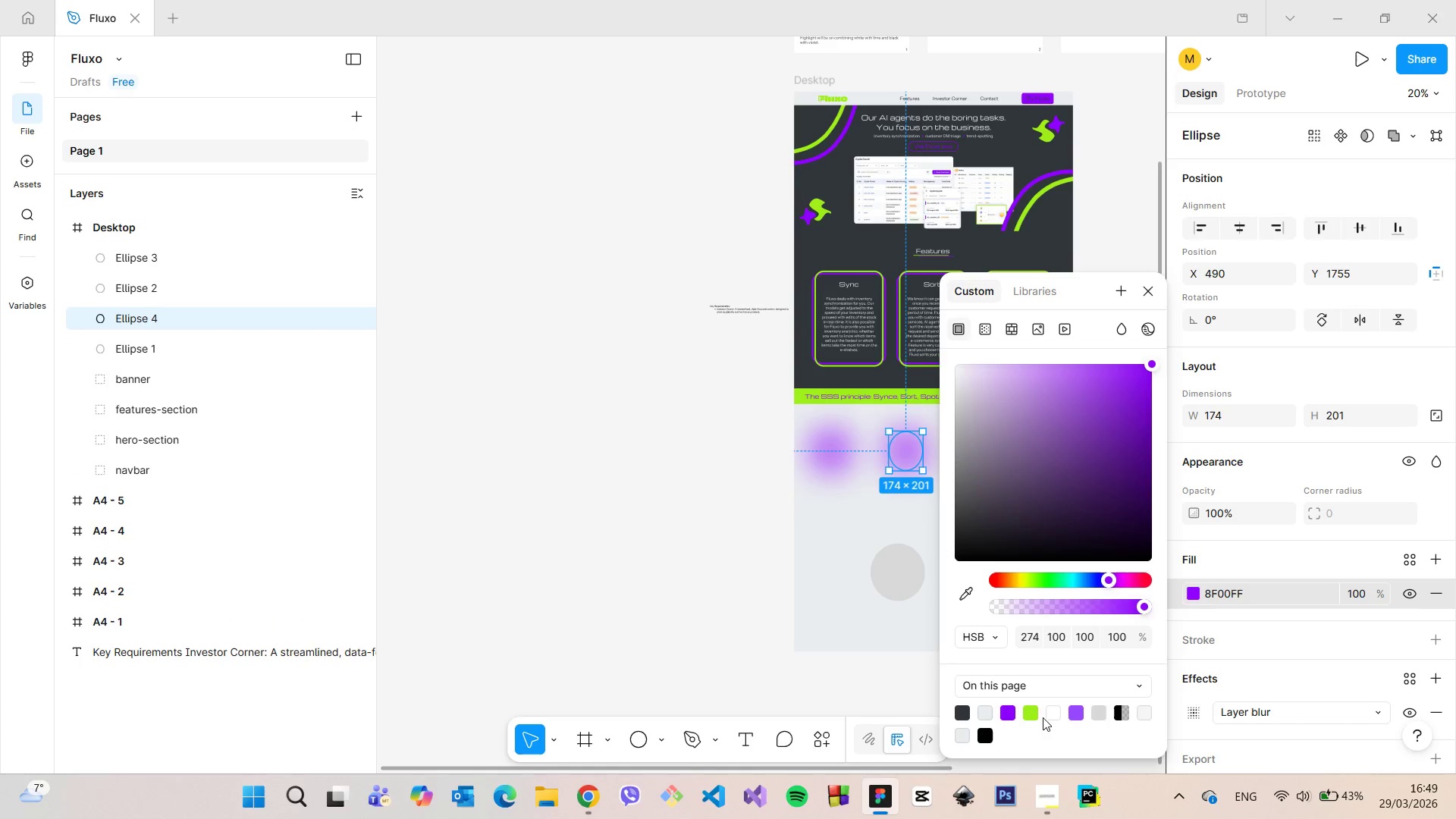 
left_click([1030, 717])
 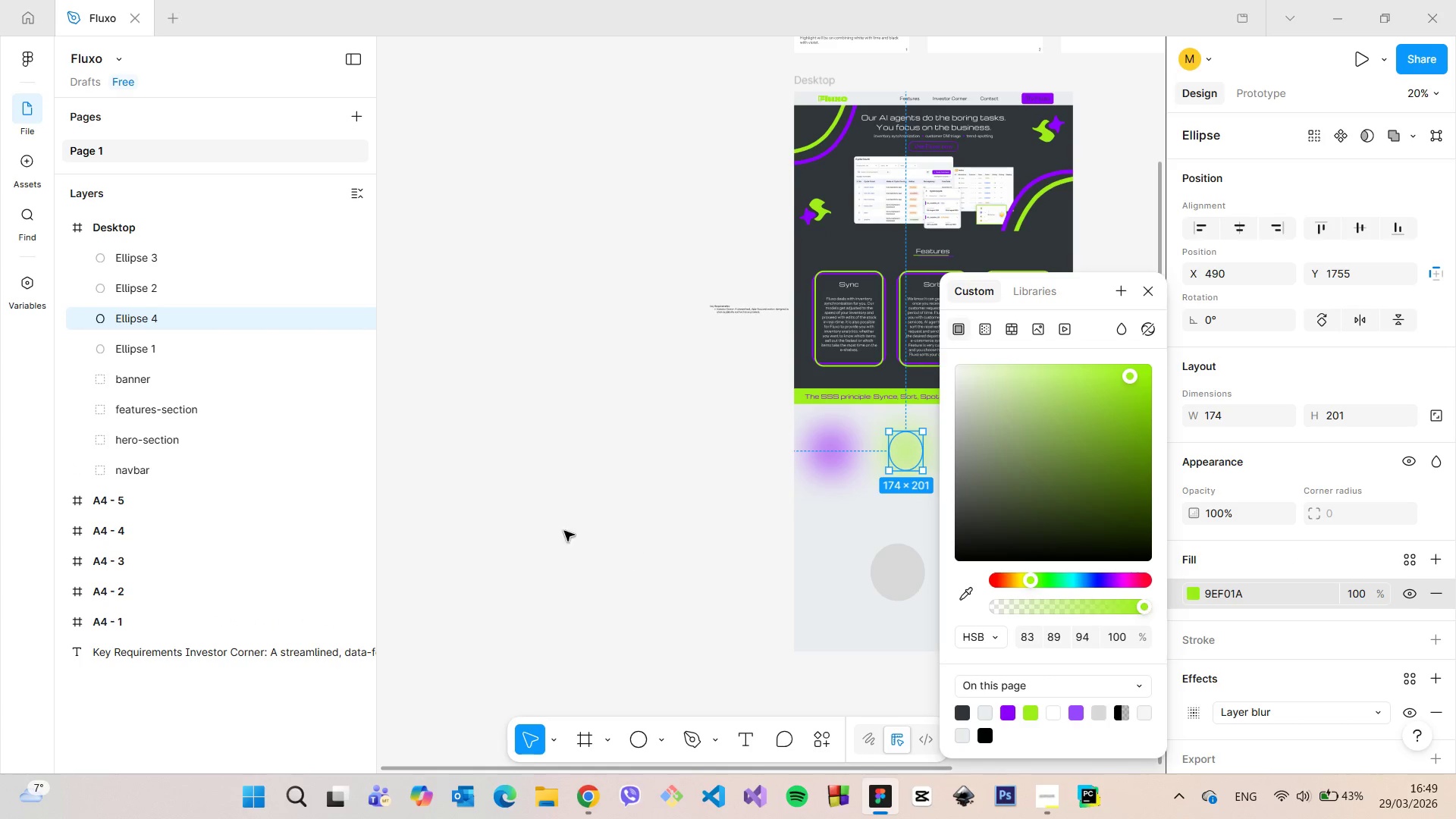 
left_click([557, 529])
 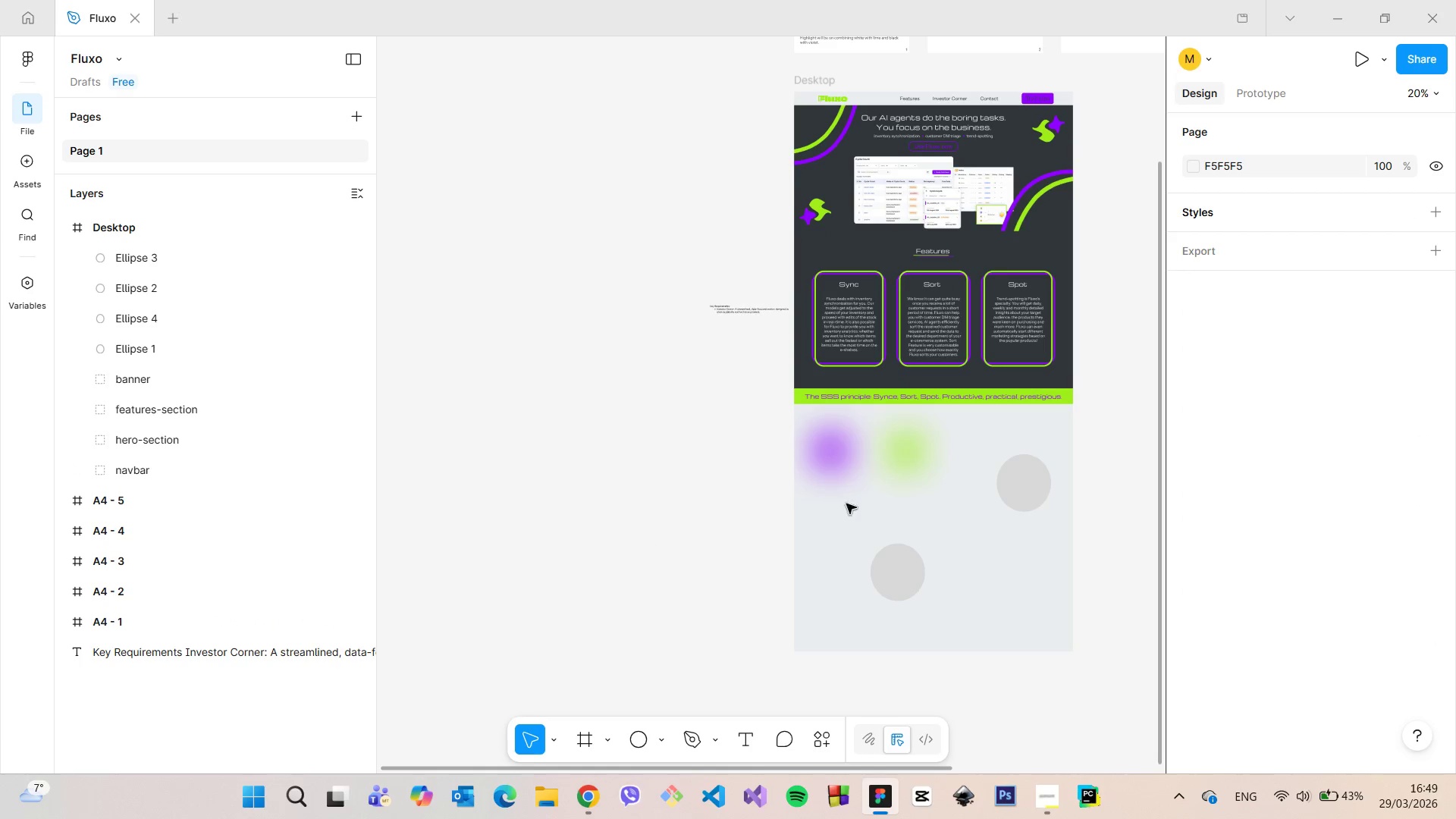 
left_click([906, 458])
 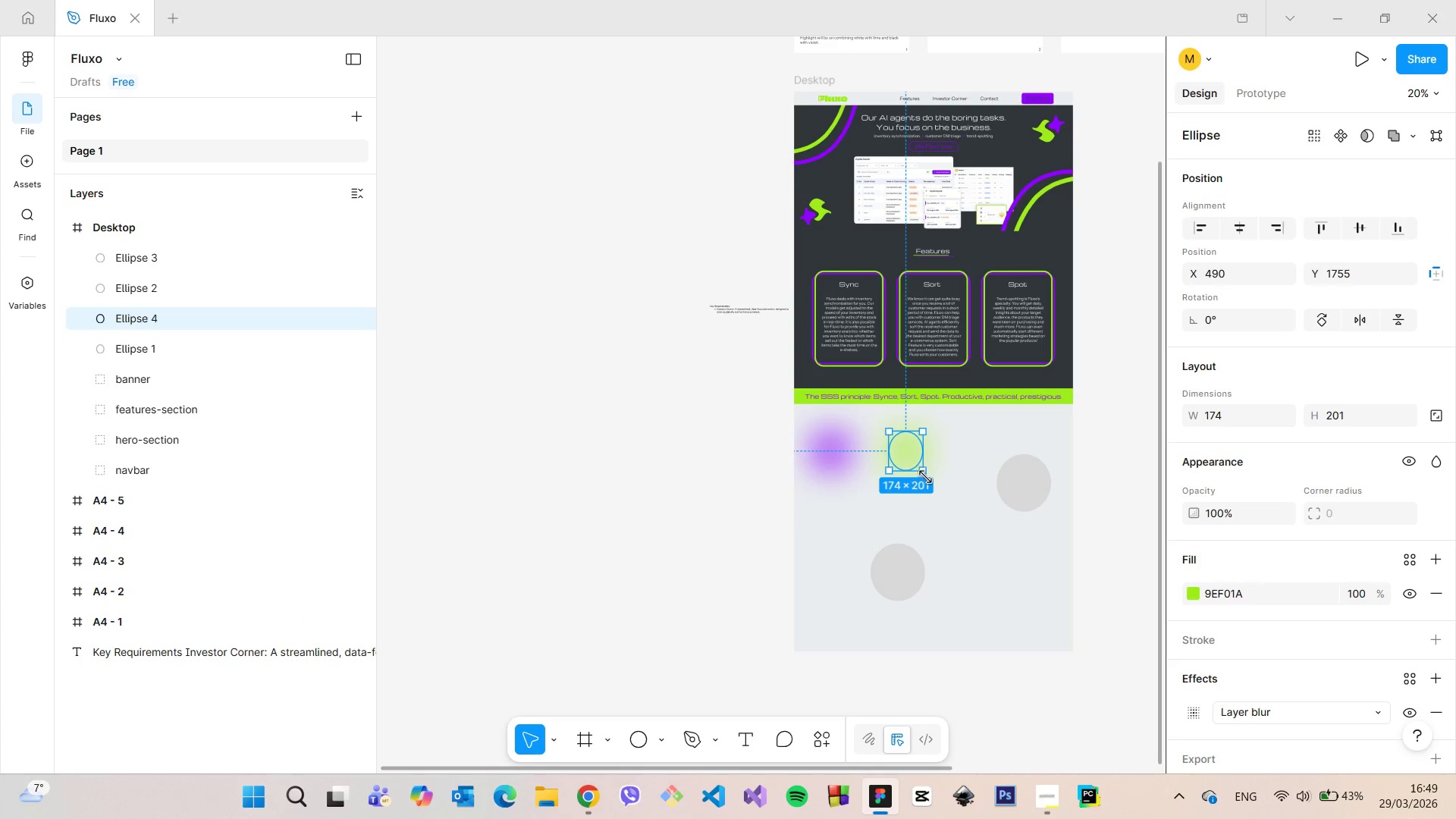 
left_click_drag(start_coordinate=[925, 477], to_coordinate=[948, 480])
 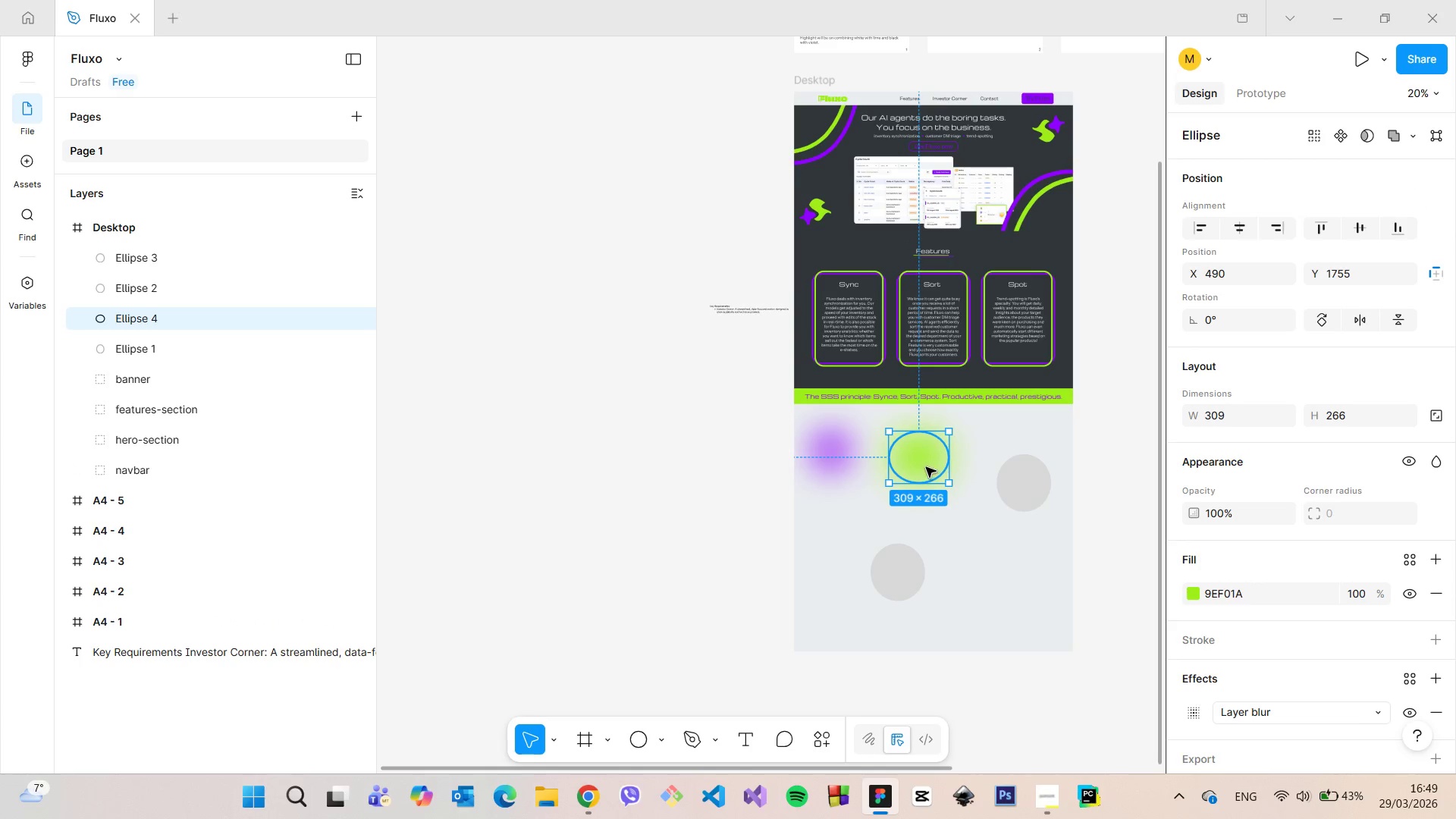 
left_click_drag(start_coordinate=[926, 467], to_coordinate=[1028, 448])
 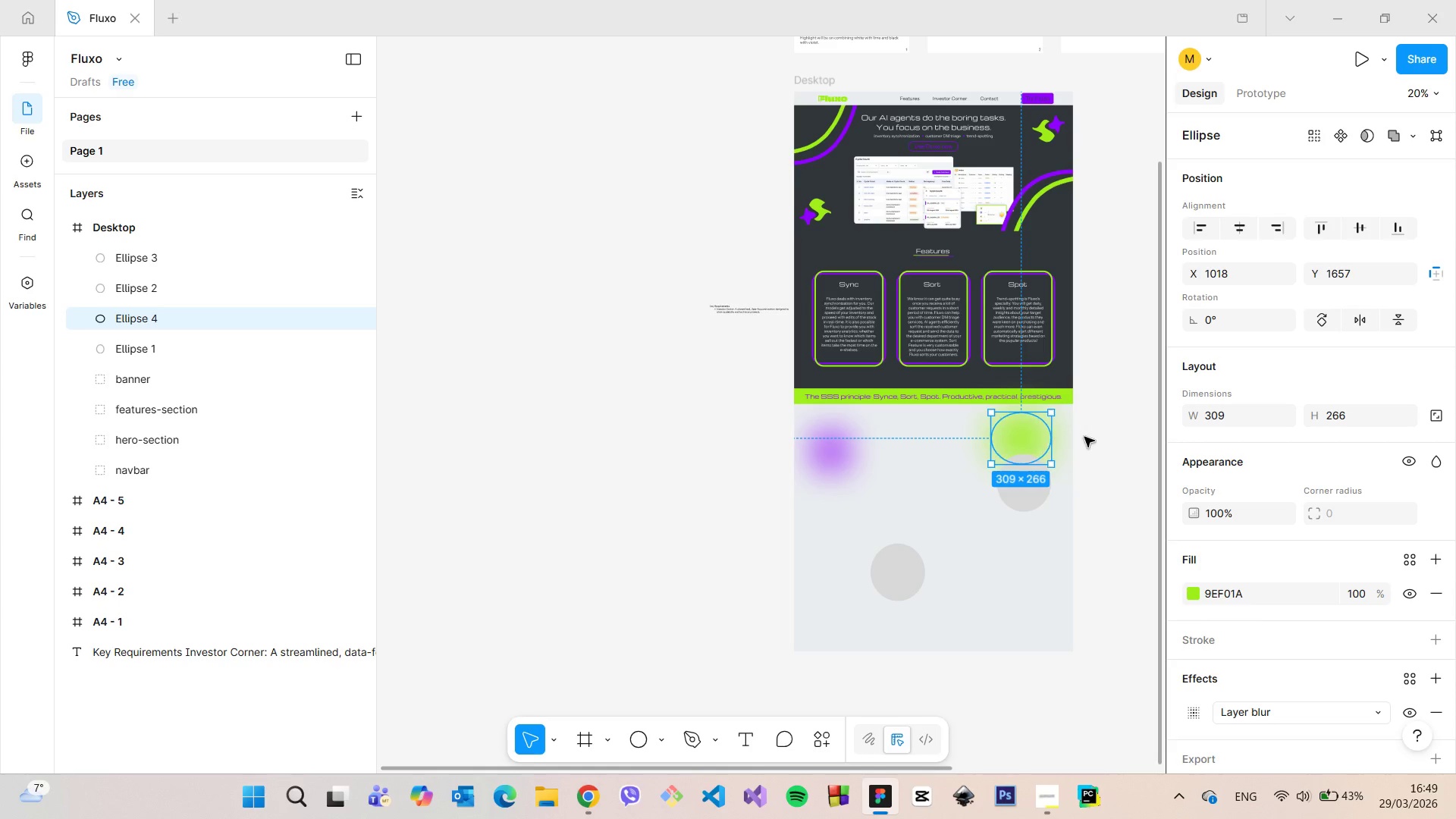 
left_click([1090, 436])
 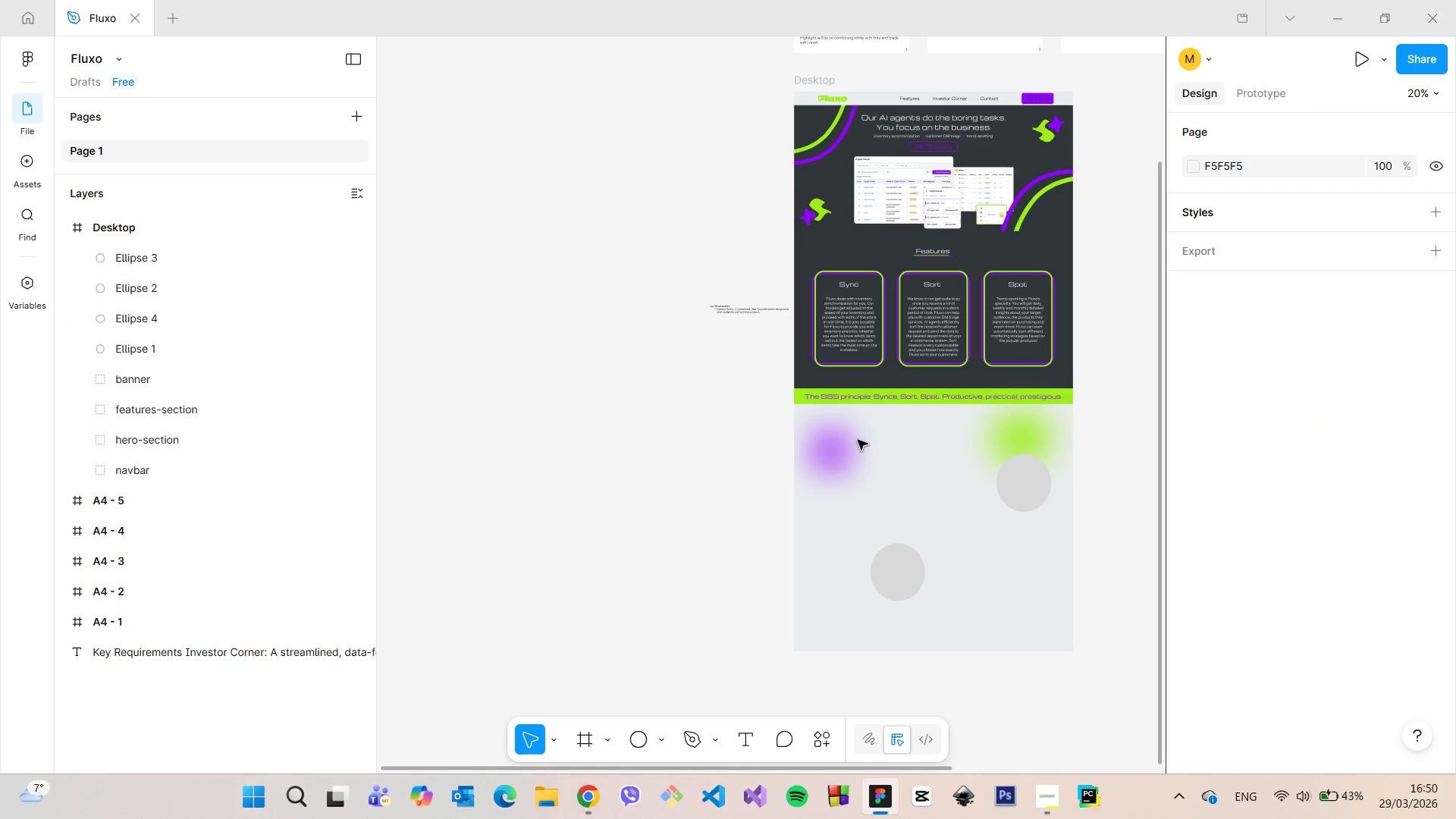 
double_click([852, 442])
 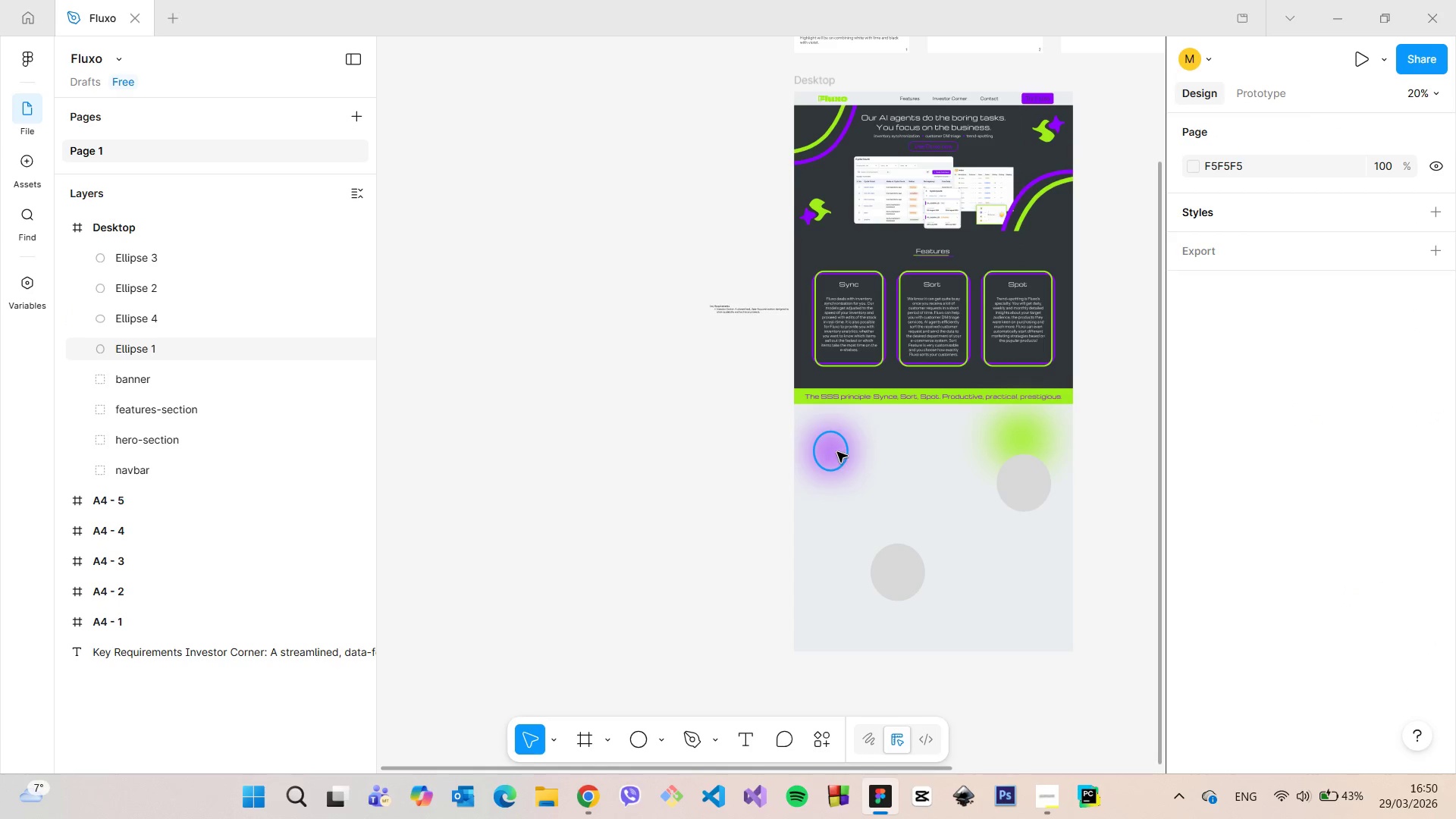 
left_click([837, 452])
 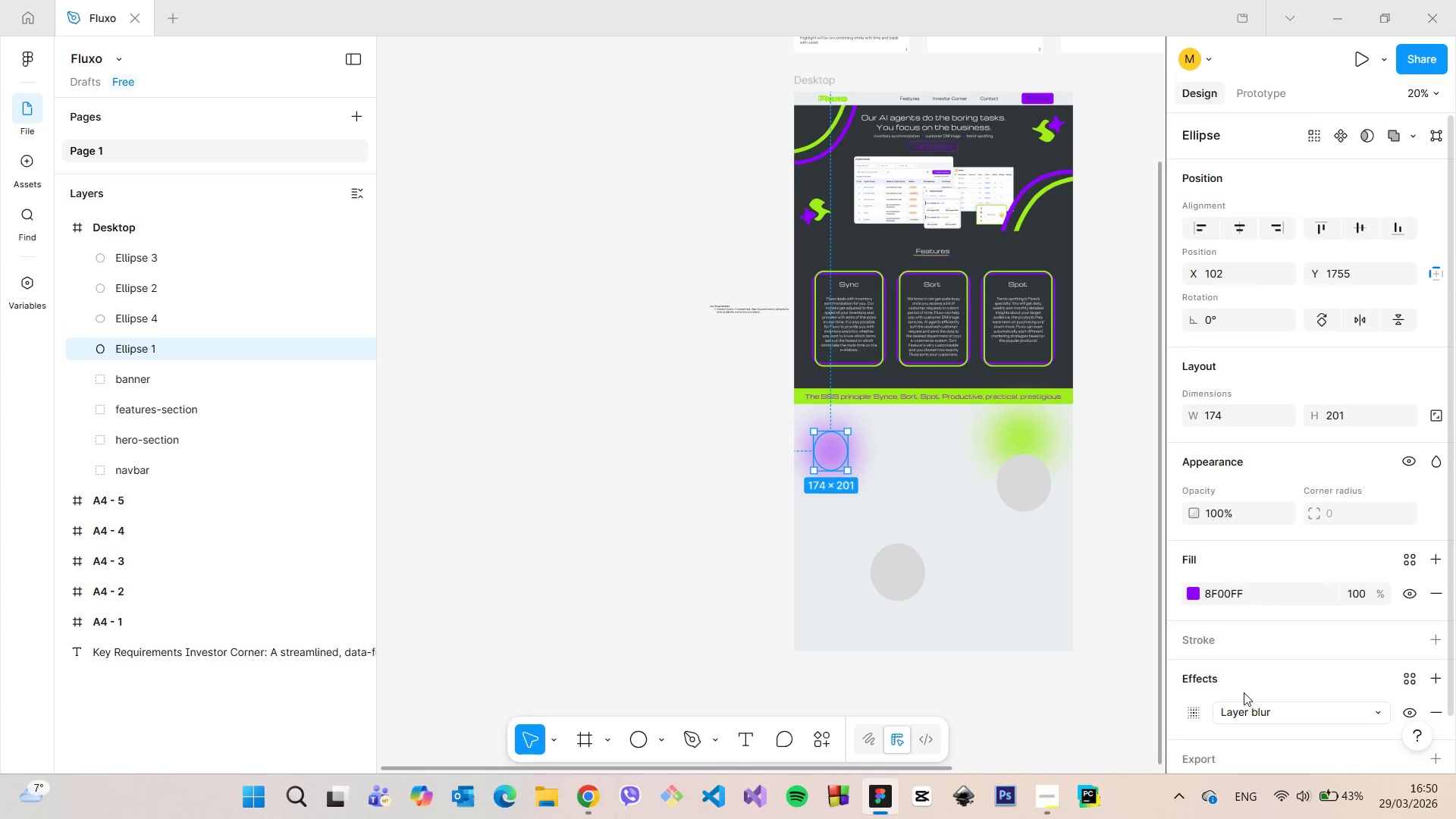 
left_click([1187, 714])
 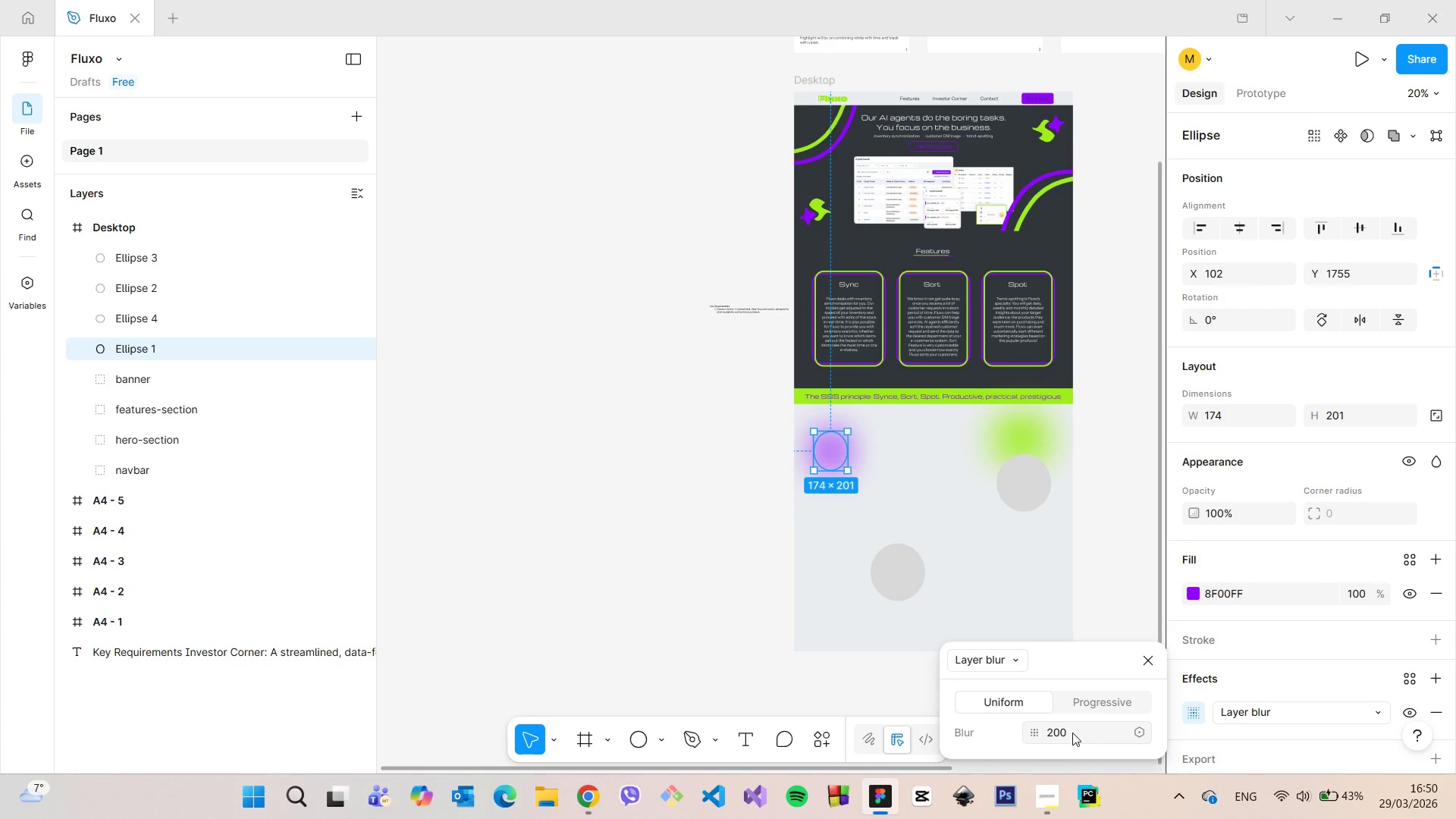 
left_click([1072, 733])
 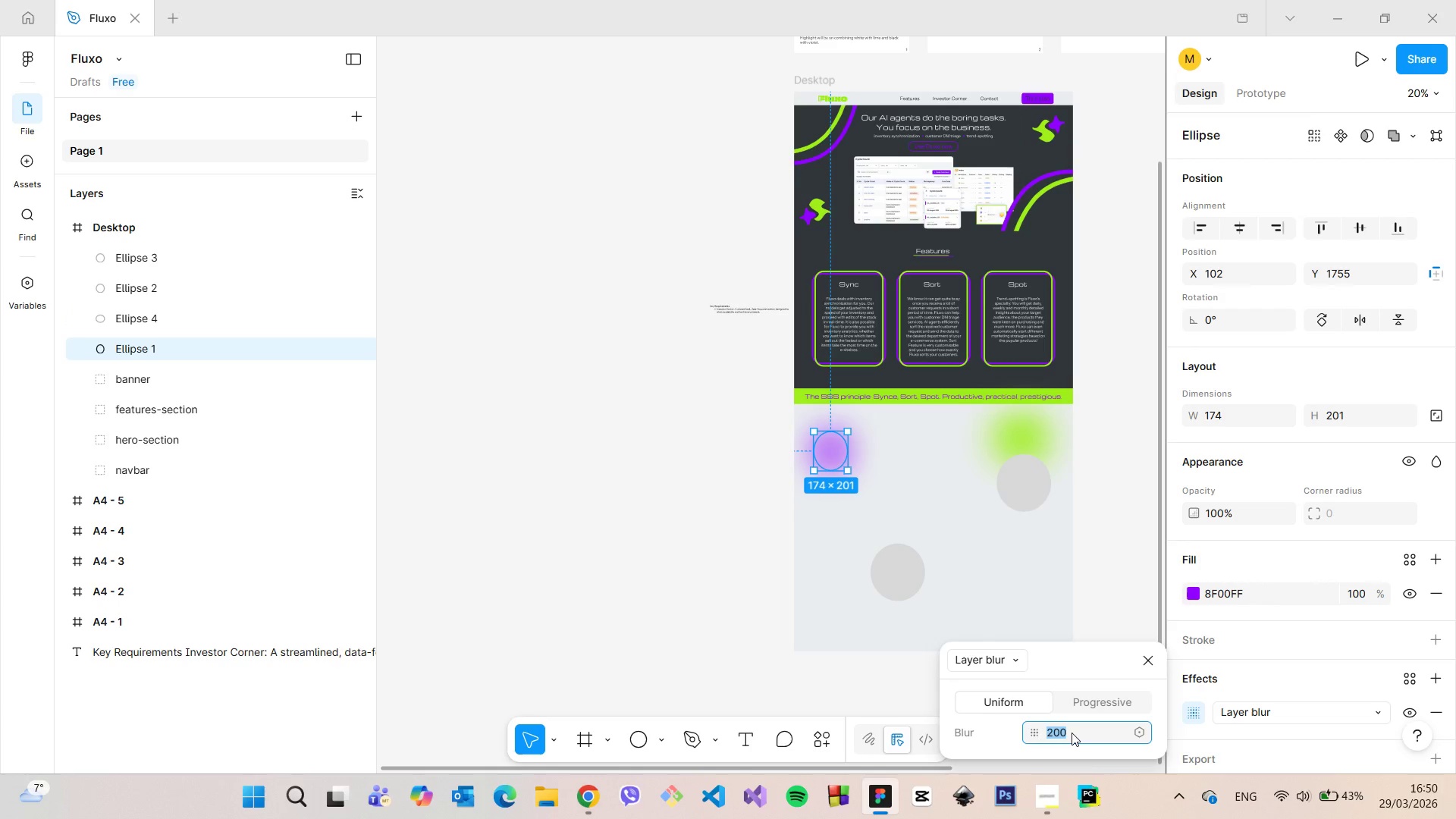 
type(400)
 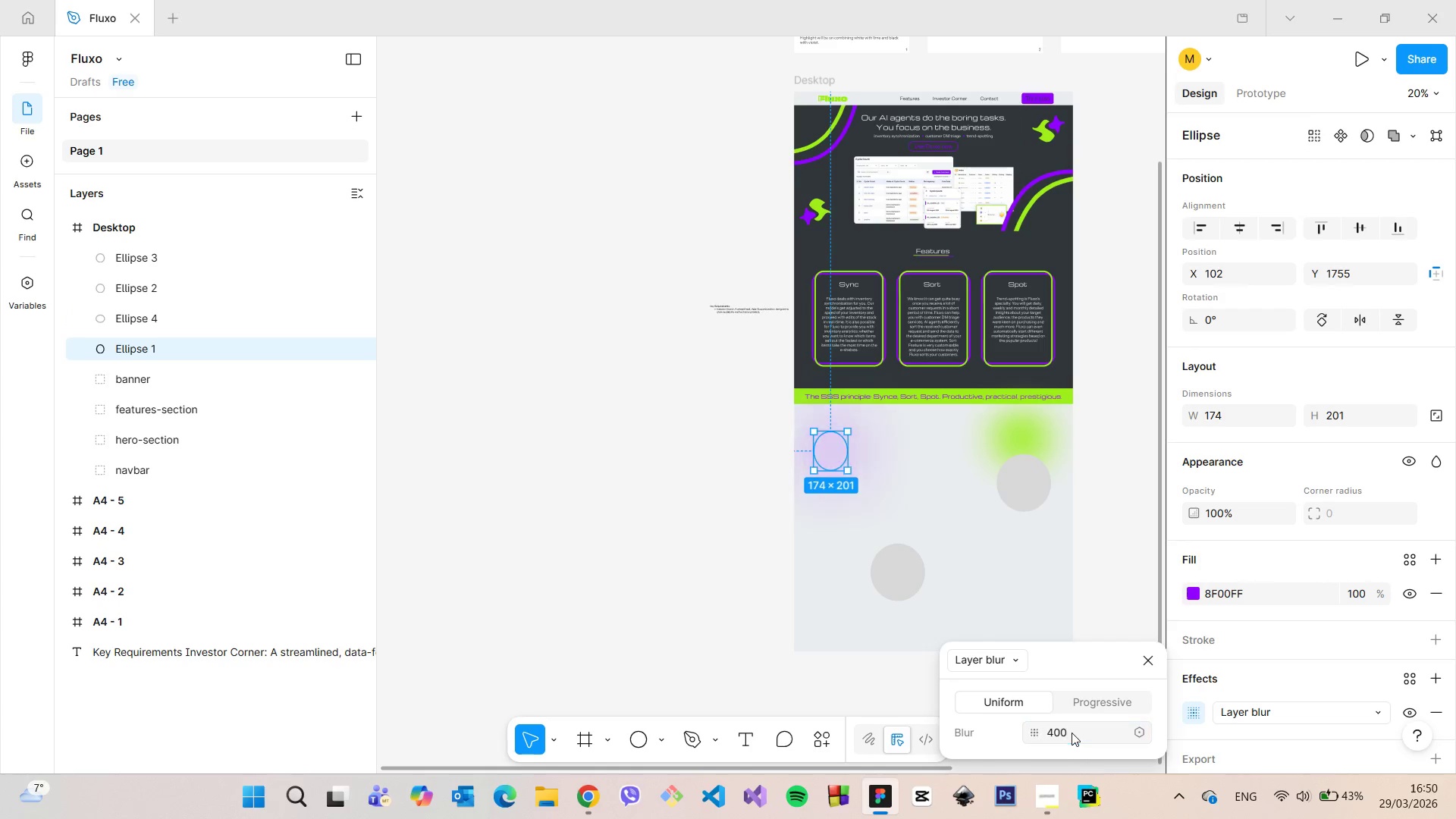 
key(Enter)
 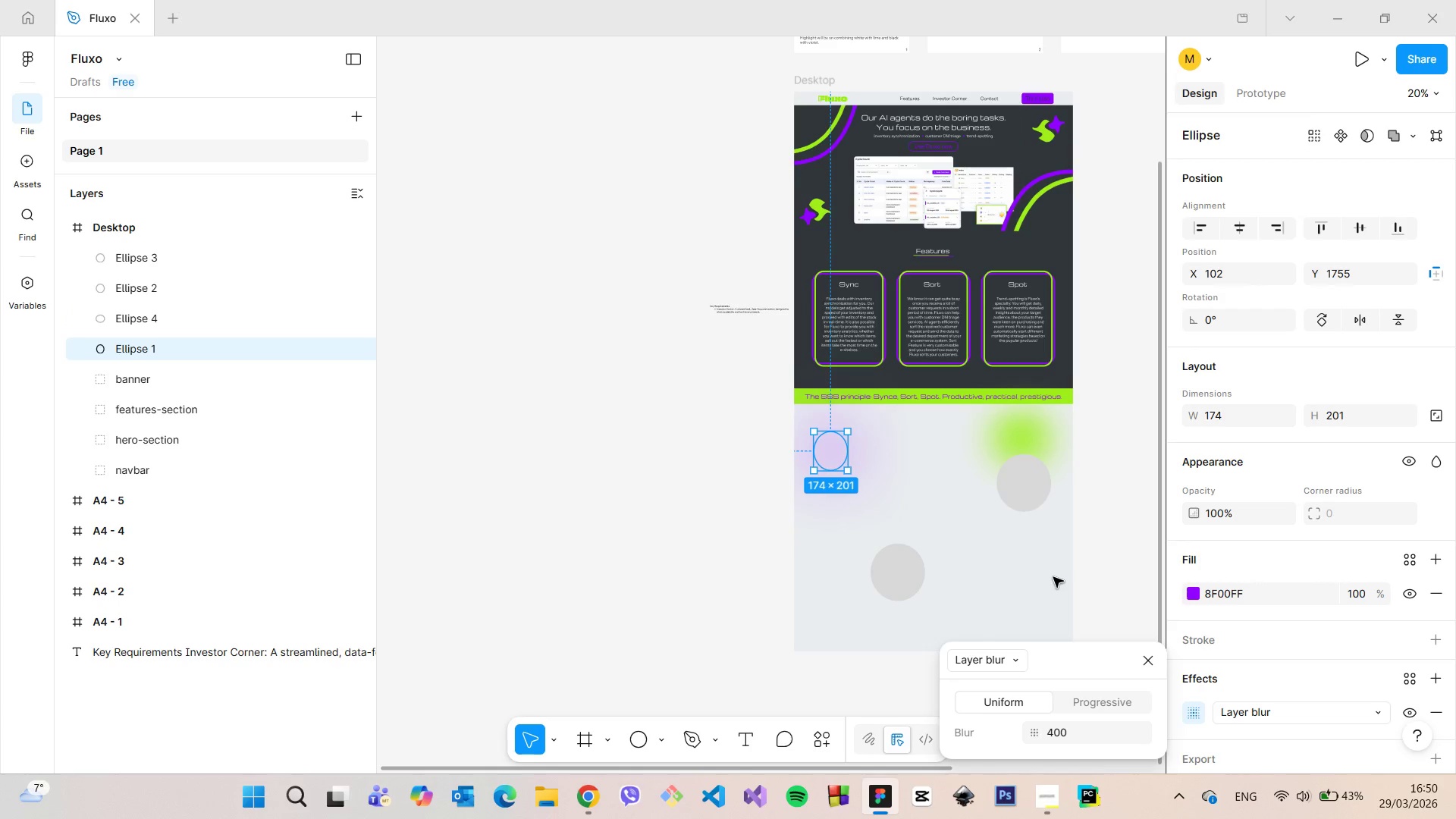 
left_click([1097, 563])
 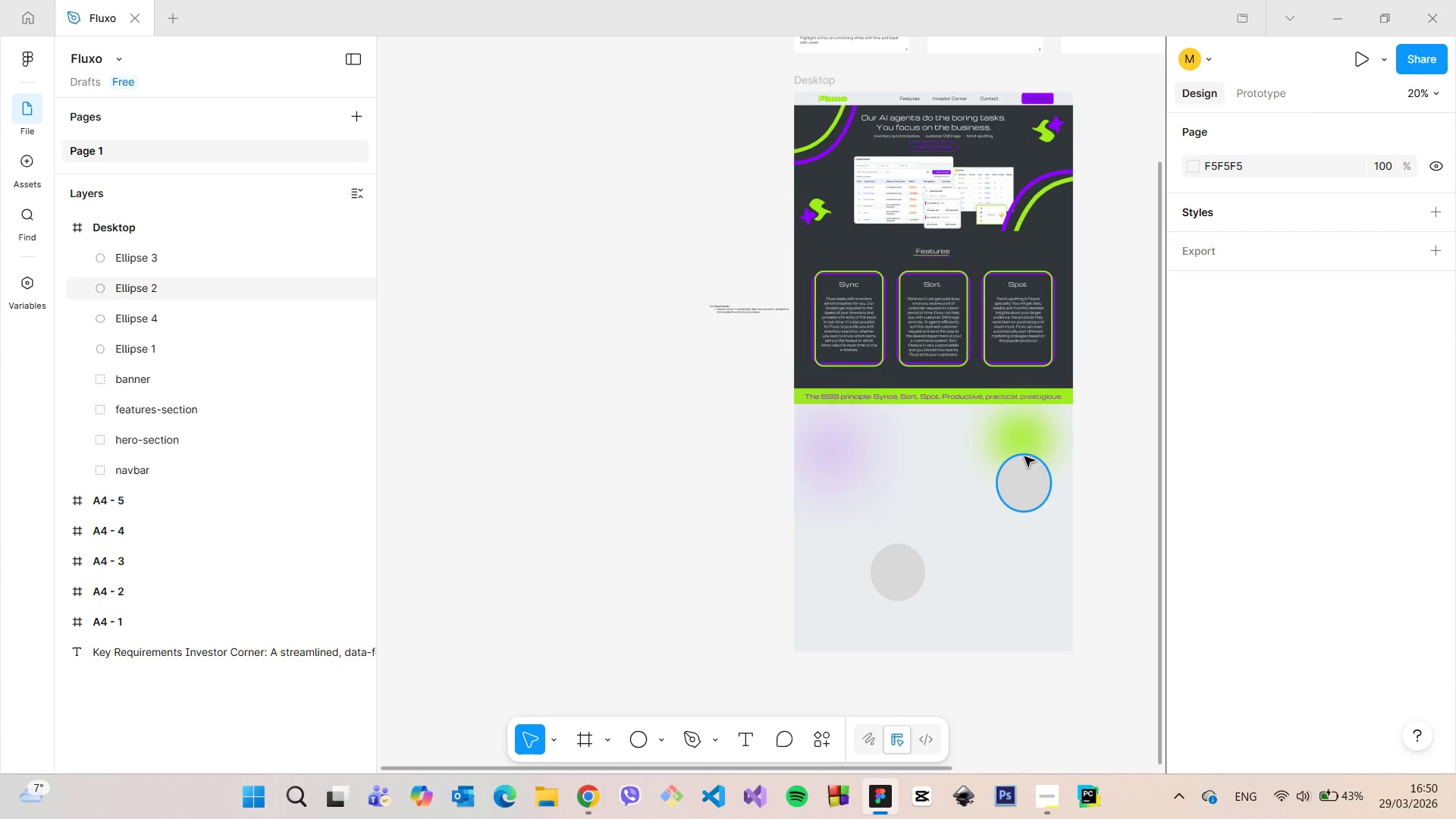 
left_click([1021, 441])
 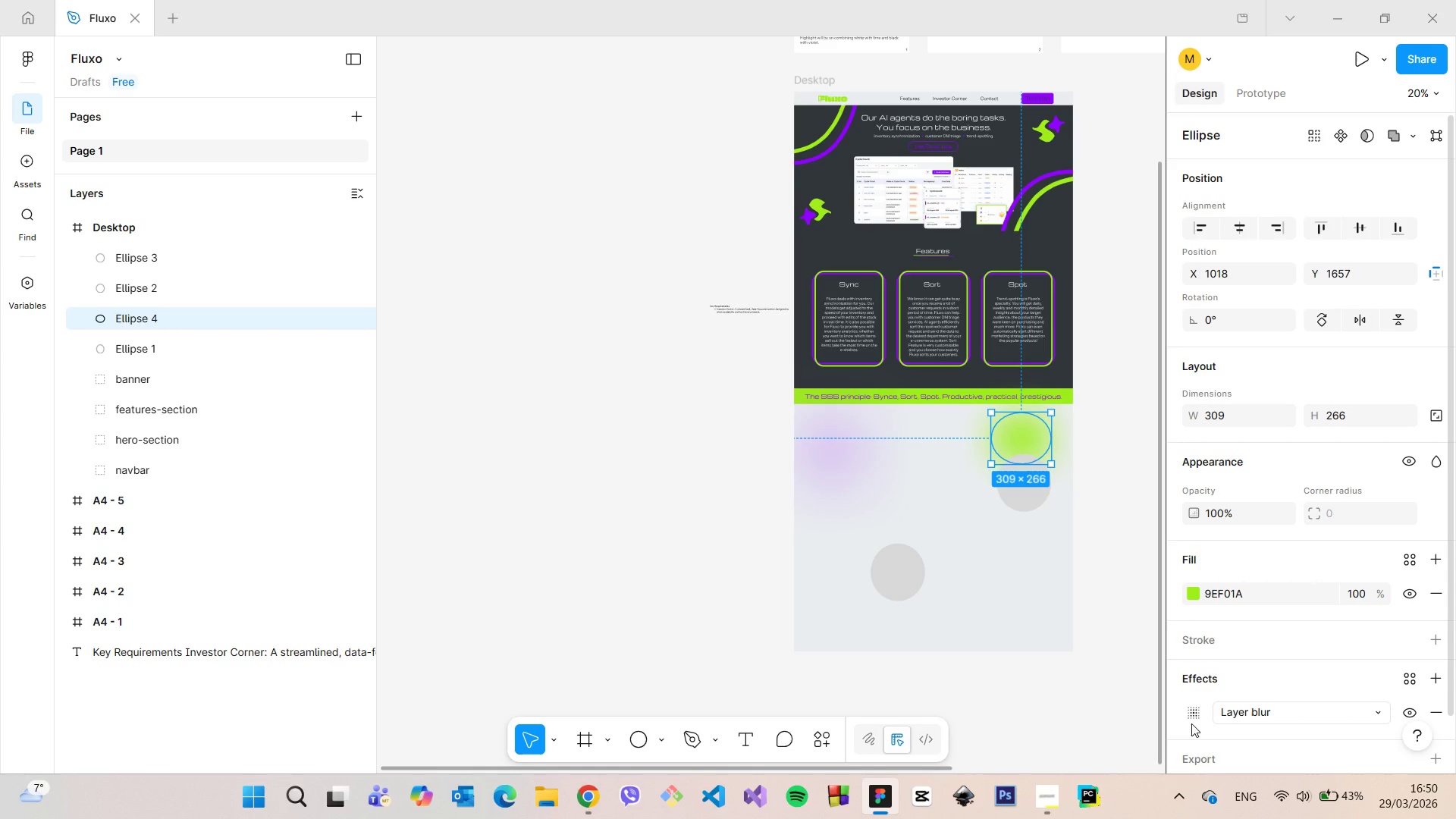 
left_click([1191, 717])
 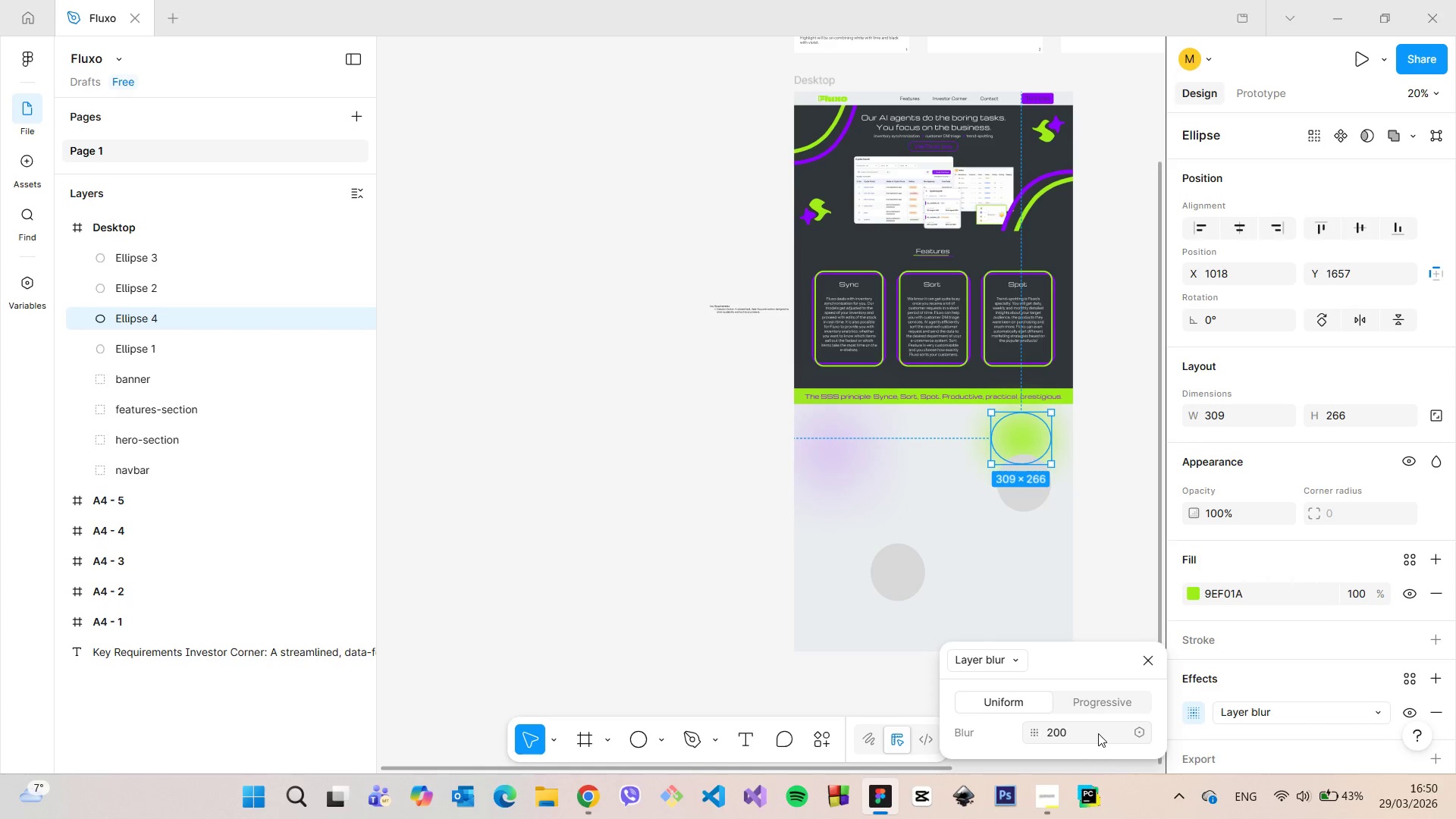 
left_click([1096, 733])
 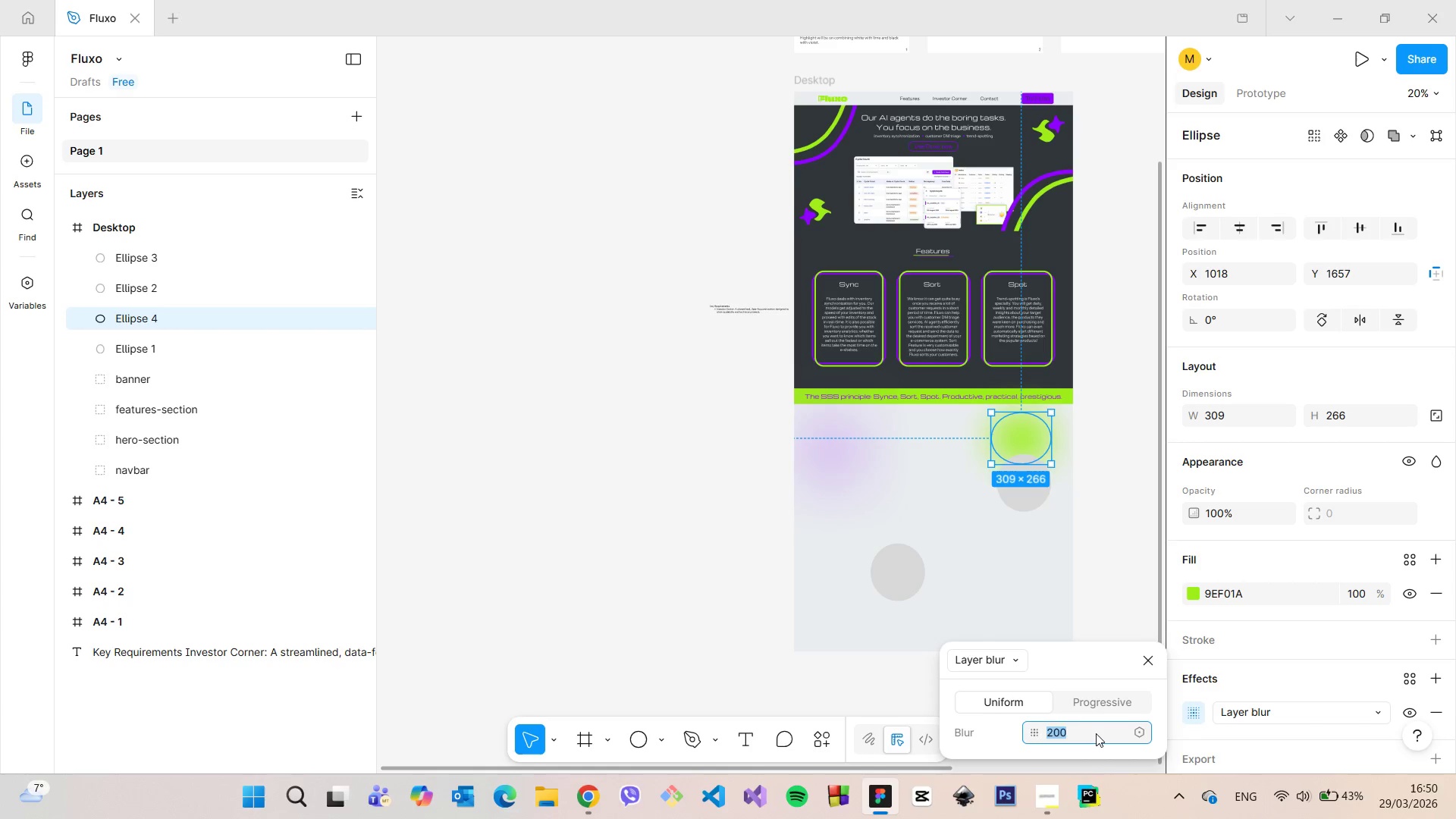 
type(400)
 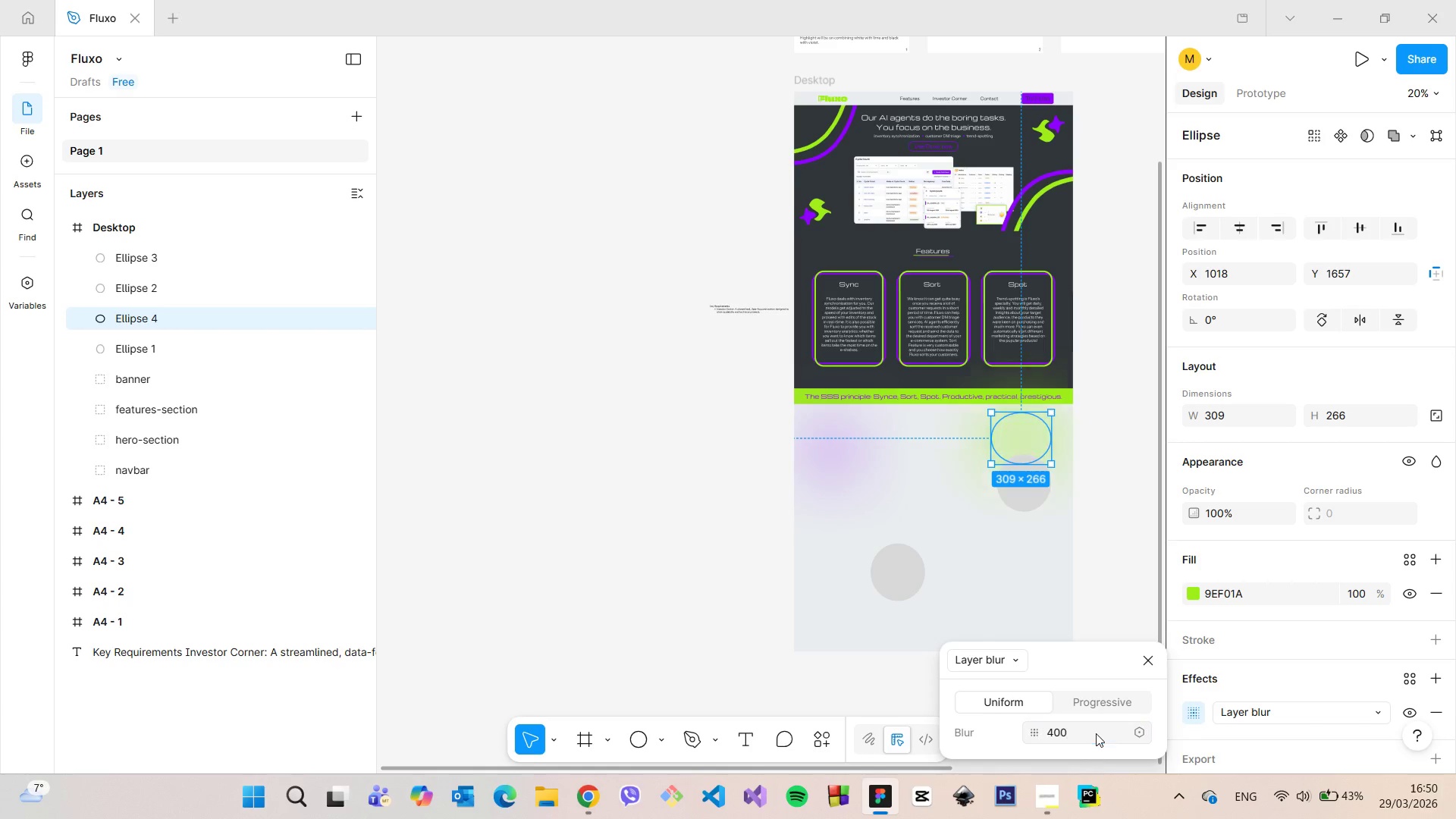 
key(Enter)
 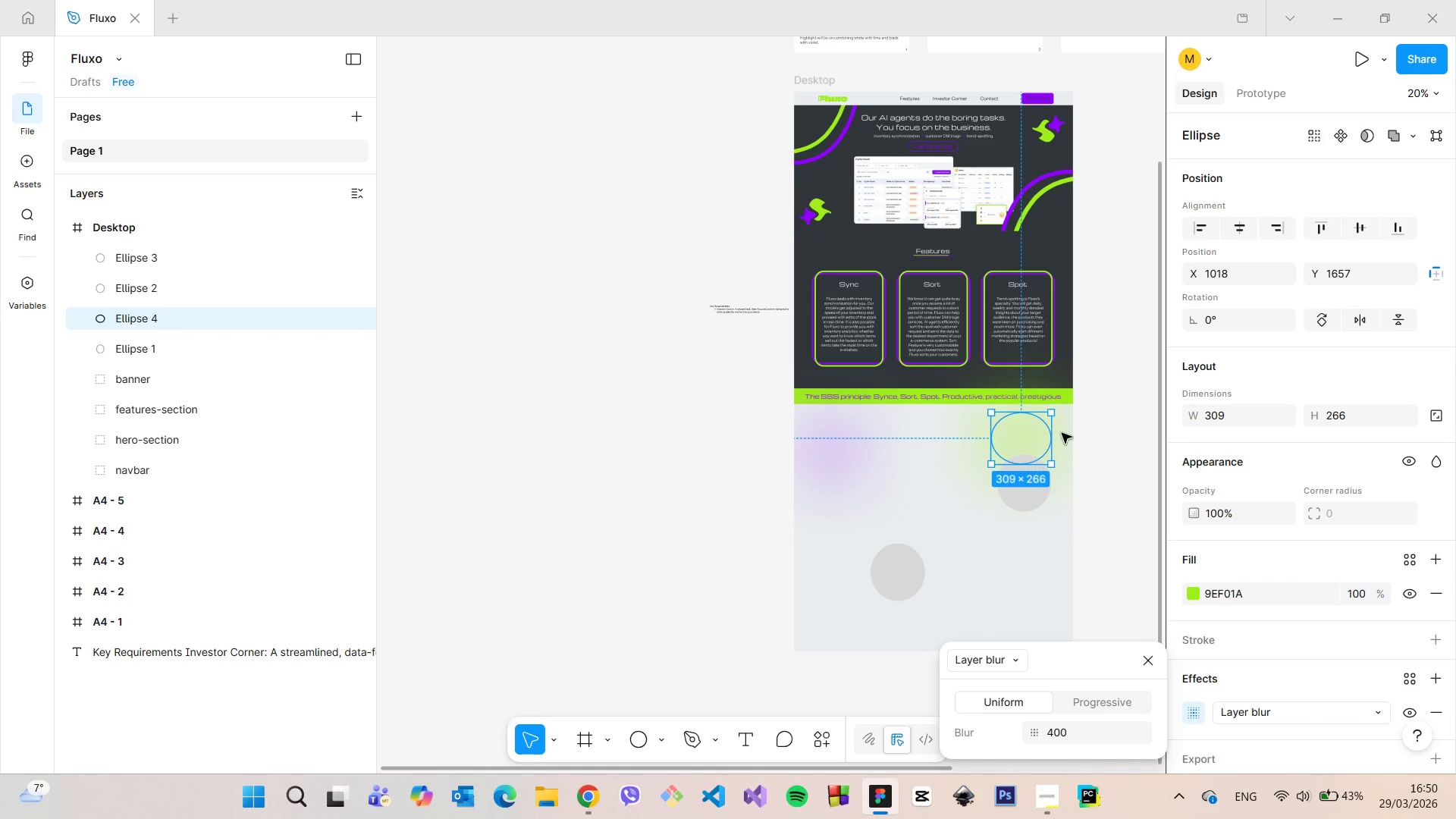 
left_click([1118, 425])
 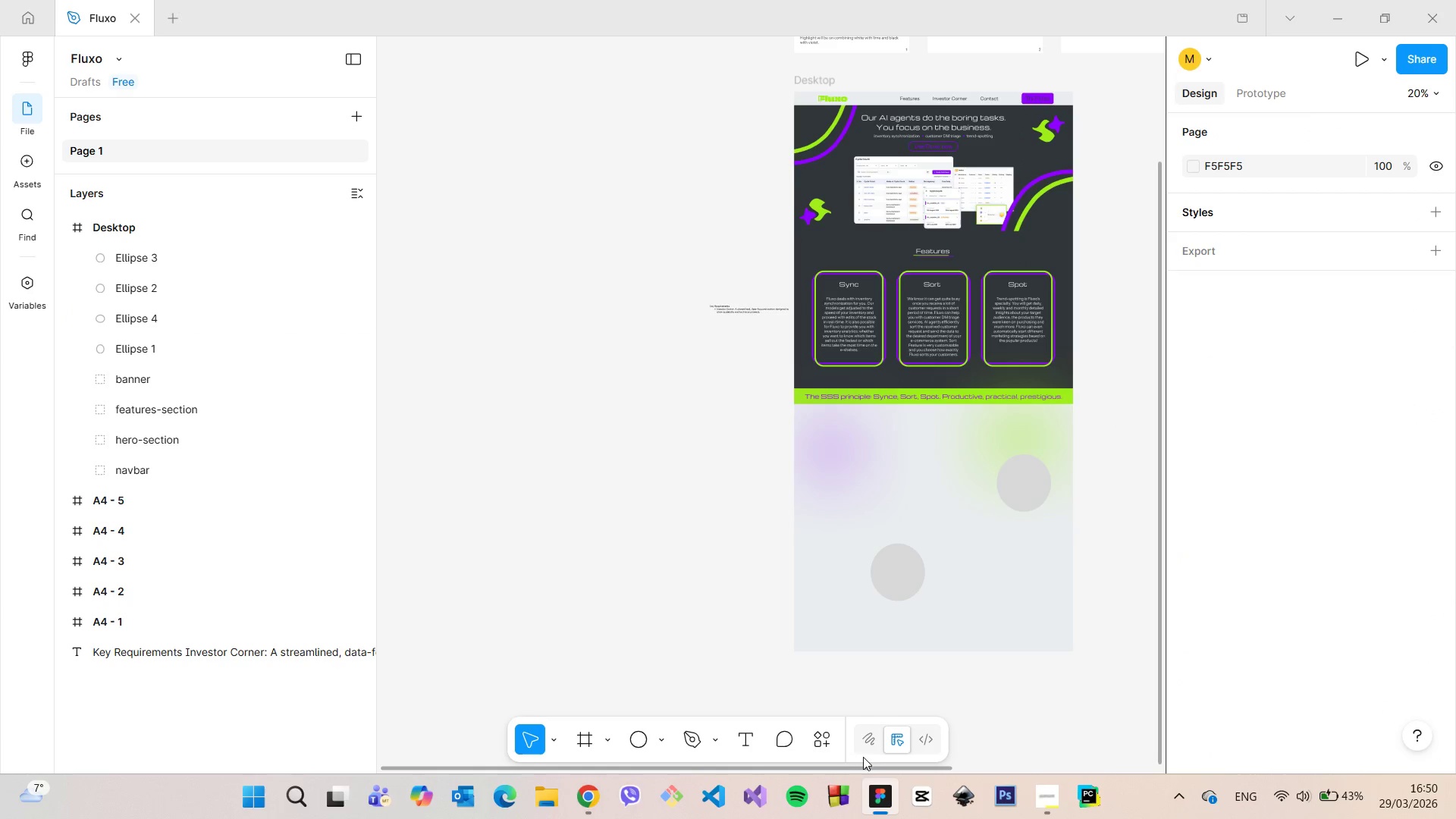 
left_click_drag(start_coordinate=[853, 769], to_coordinate=[1171, 737])
 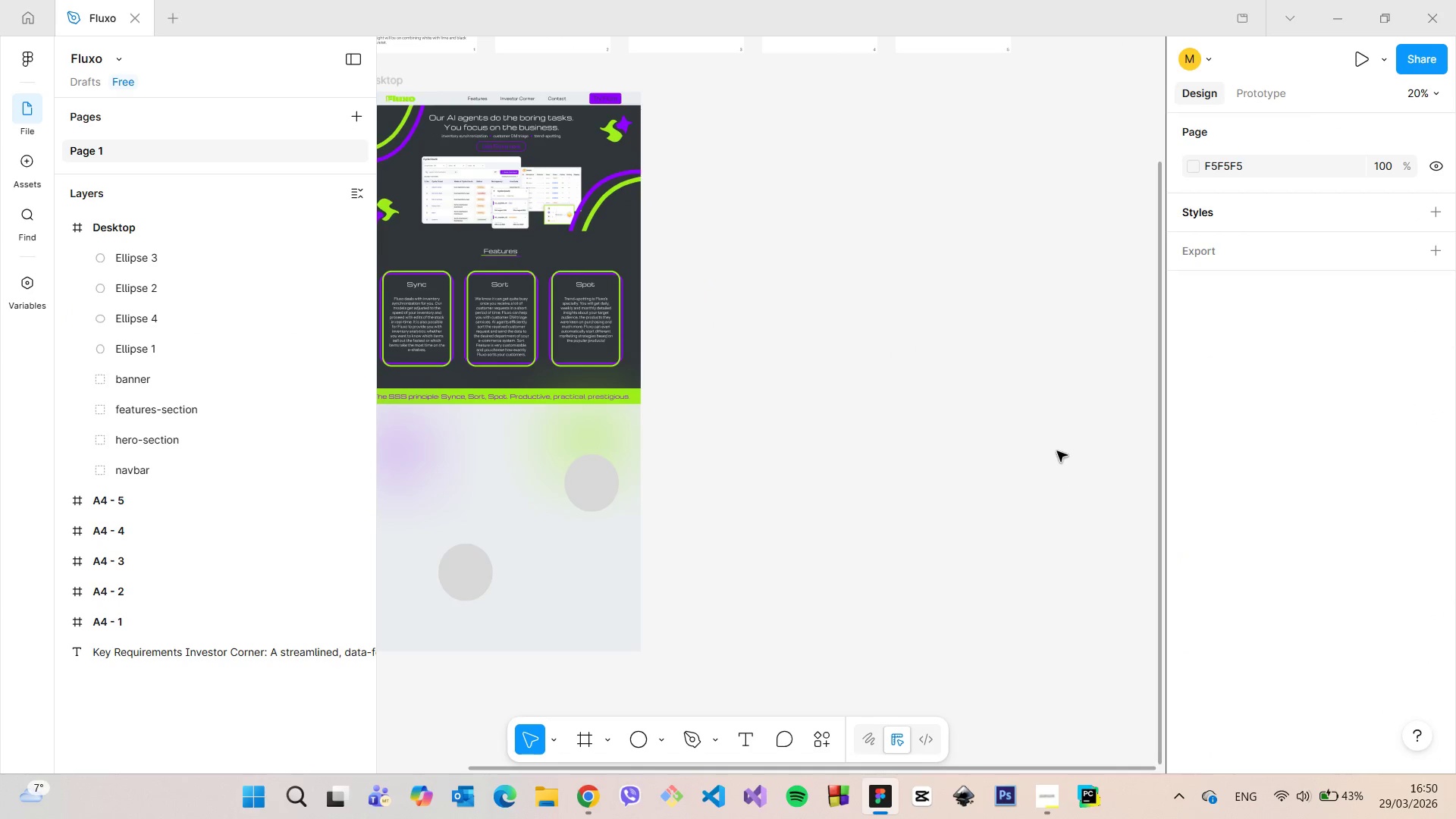 
scroll: coordinate [1056, 451], scroll_direction: down, amount: 5.0
 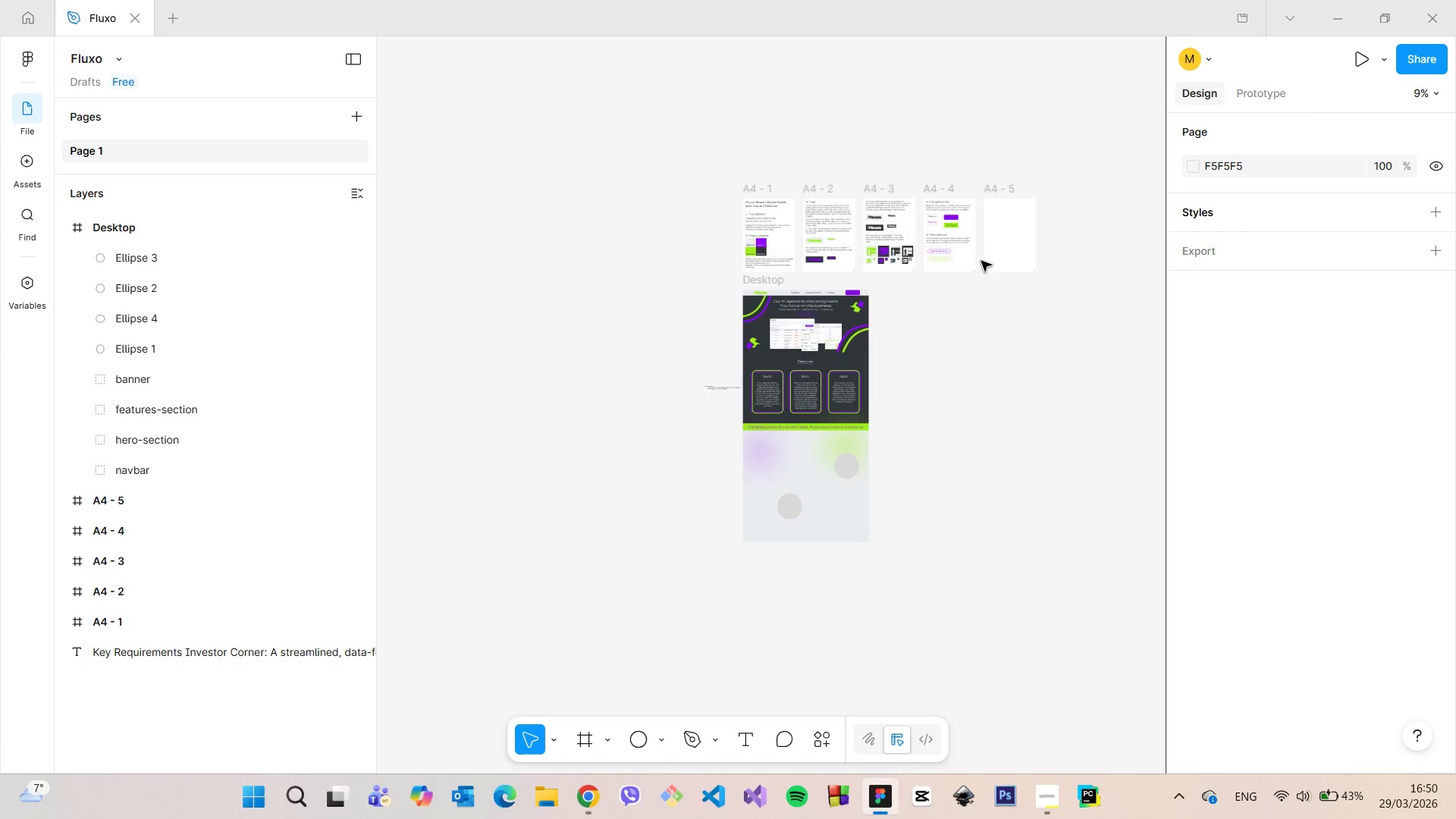 
scroll: coordinate [988, 222], scroll_direction: up, amount: 20.0
 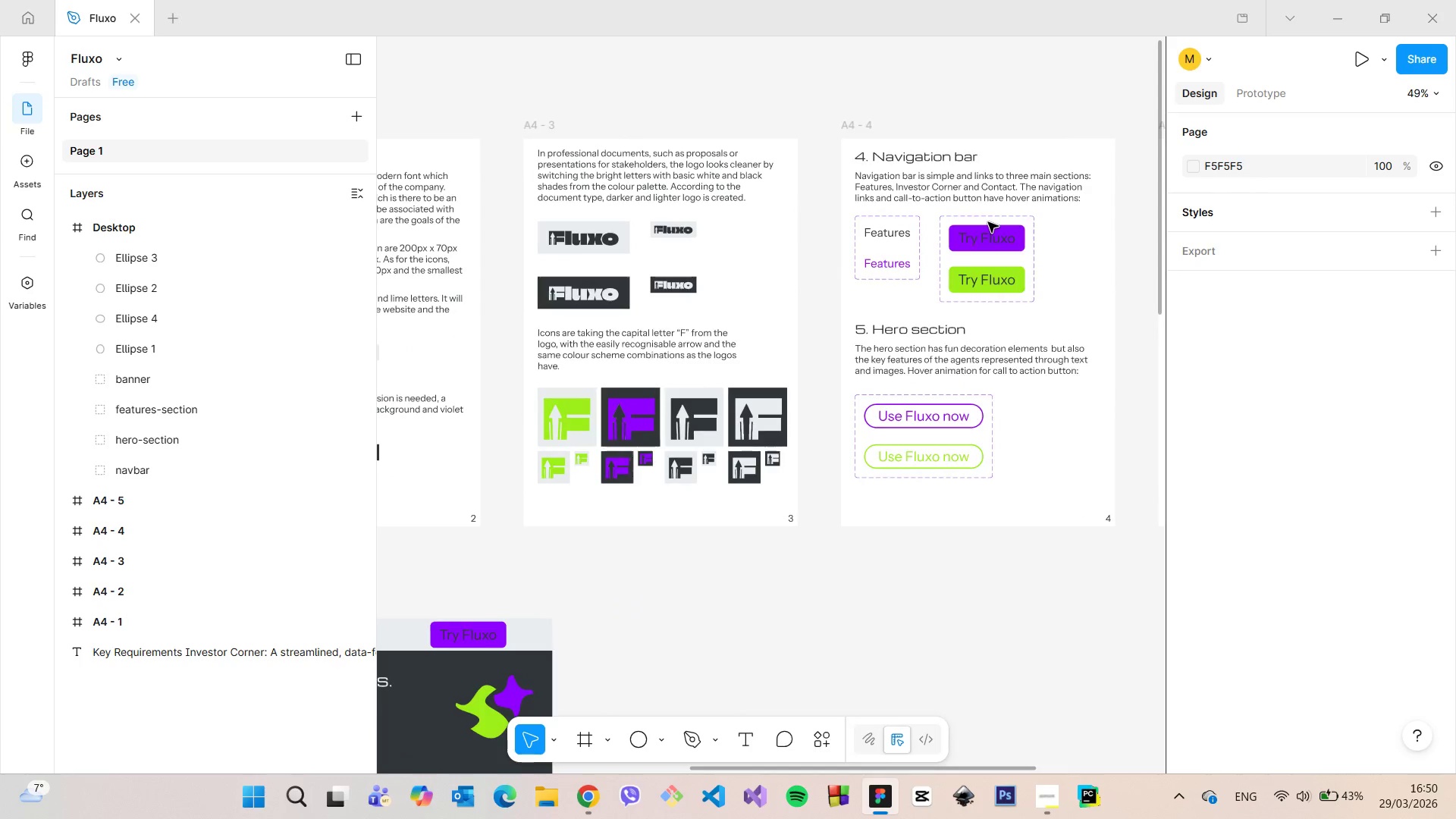 
scroll: coordinate [988, 222], scroll_direction: down, amount: 7.0
 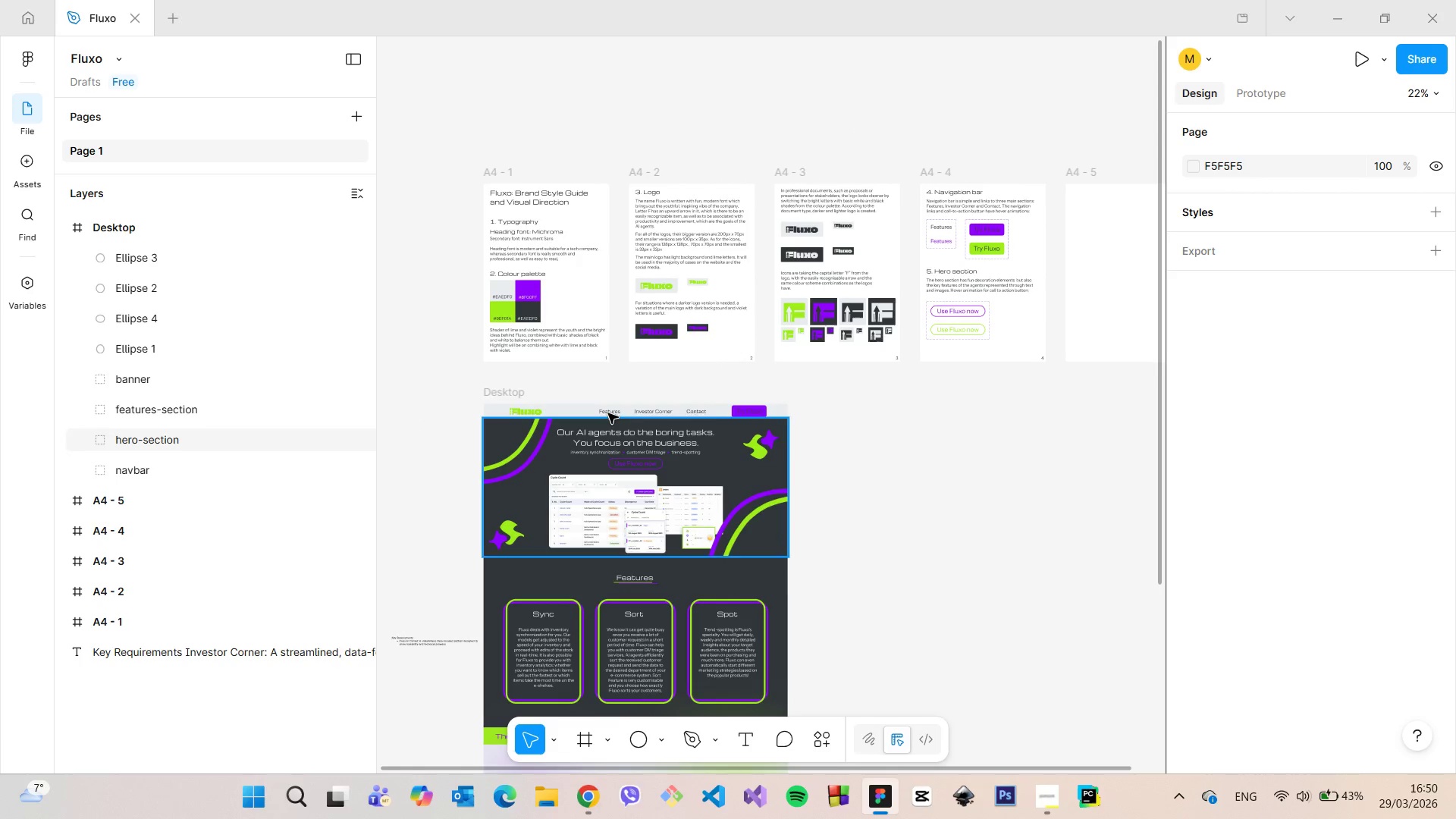 
scroll: coordinate [564, 412], scroll_direction: up, amount: 4.0
 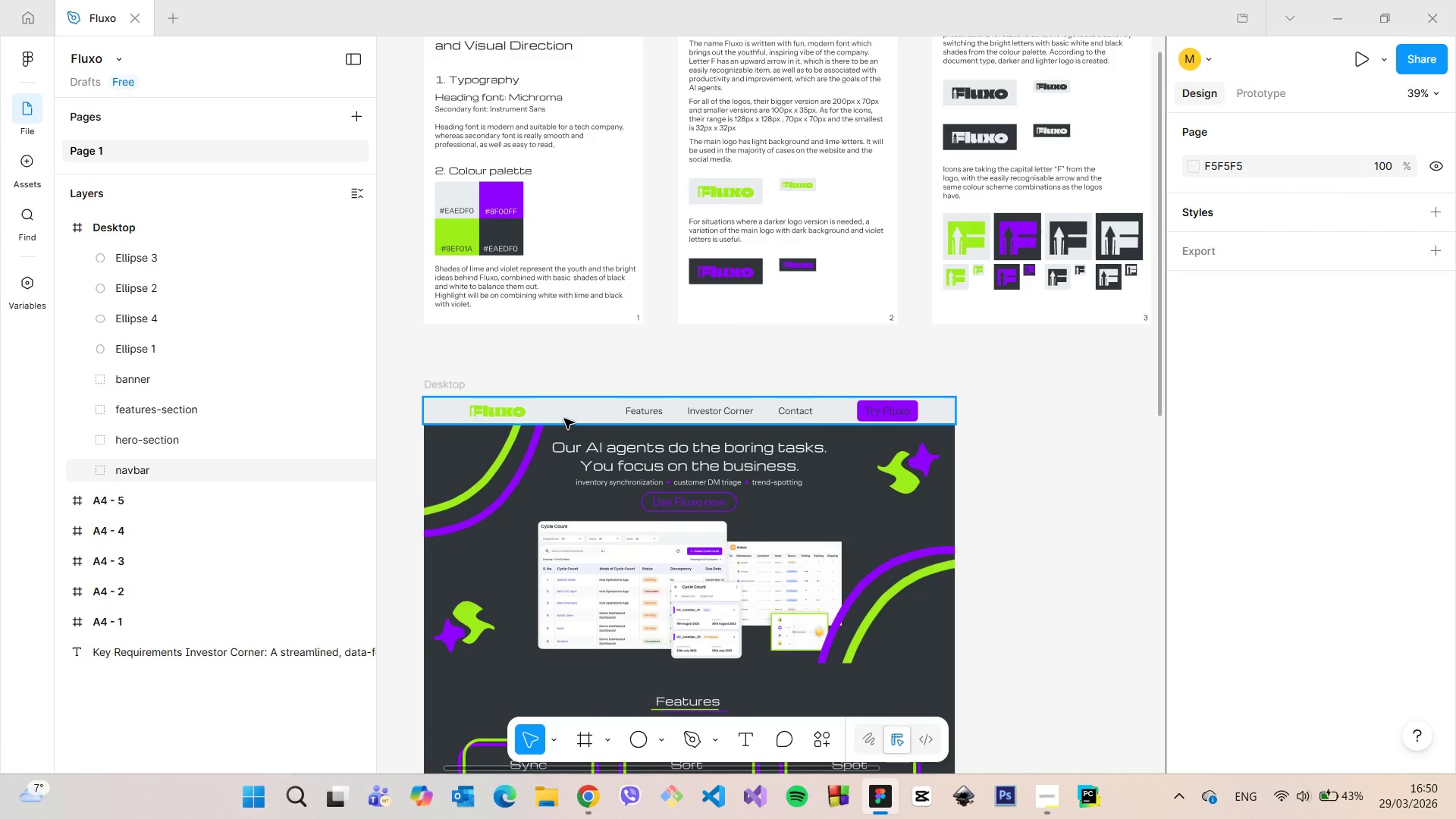 
scroll: coordinate [531, 676], scroll_direction: down, amount: 9.0
 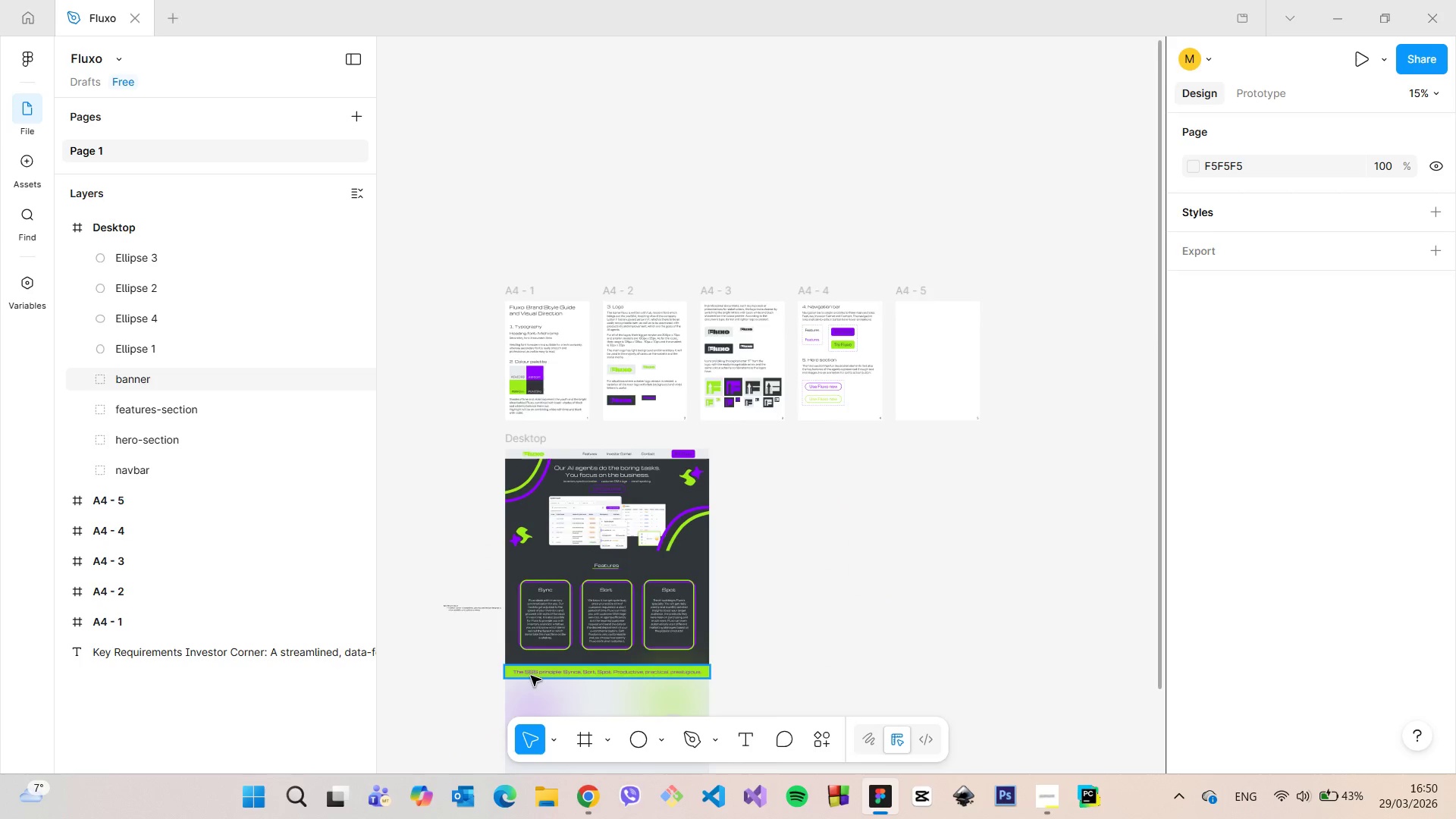 
scroll: coordinate [540, 667], scroll_direction: up, amount: 9.0
 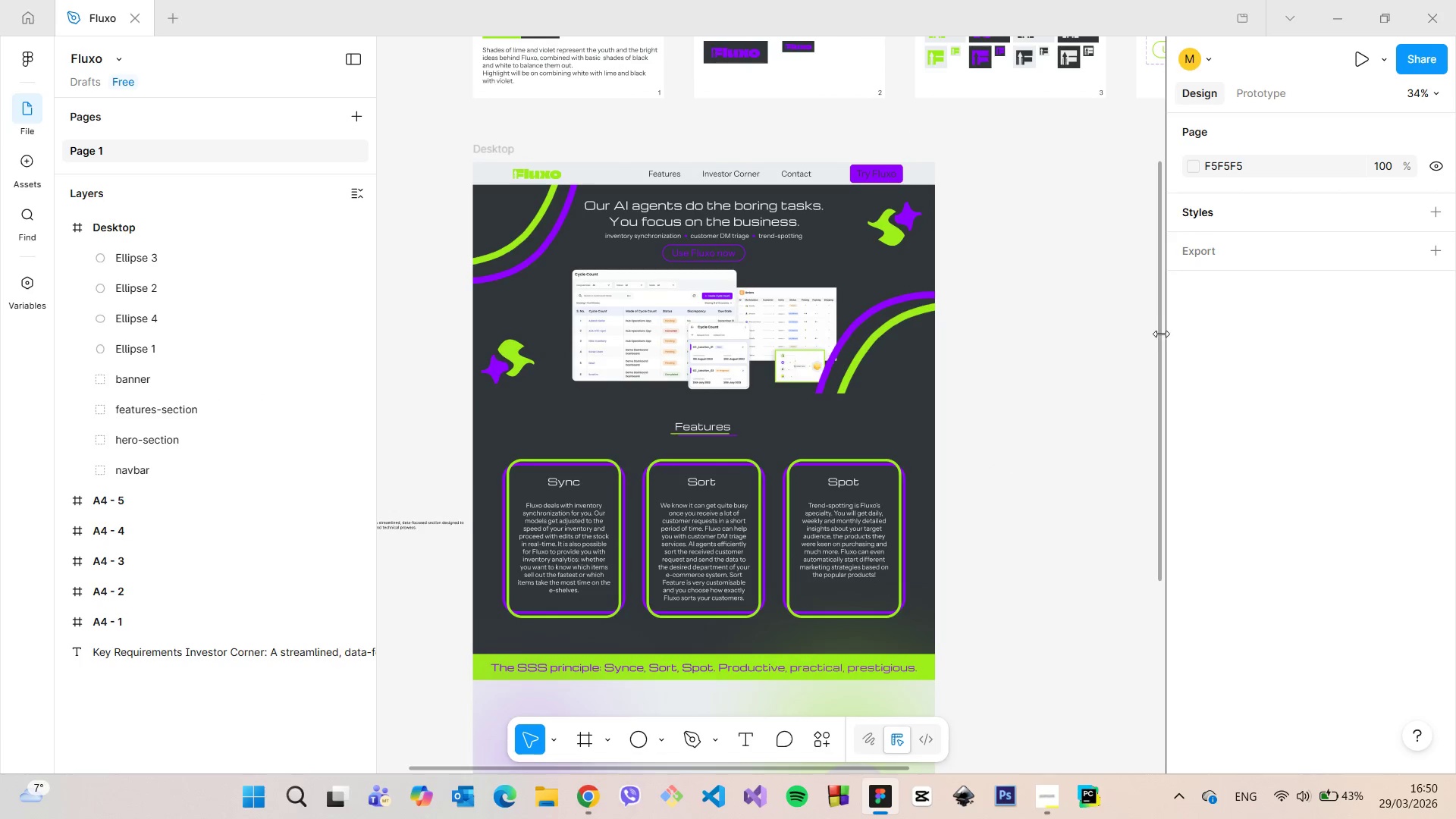 
left_click_drag(start_coordinate=[1159, 332], to_coordinate=[1141, 312])
 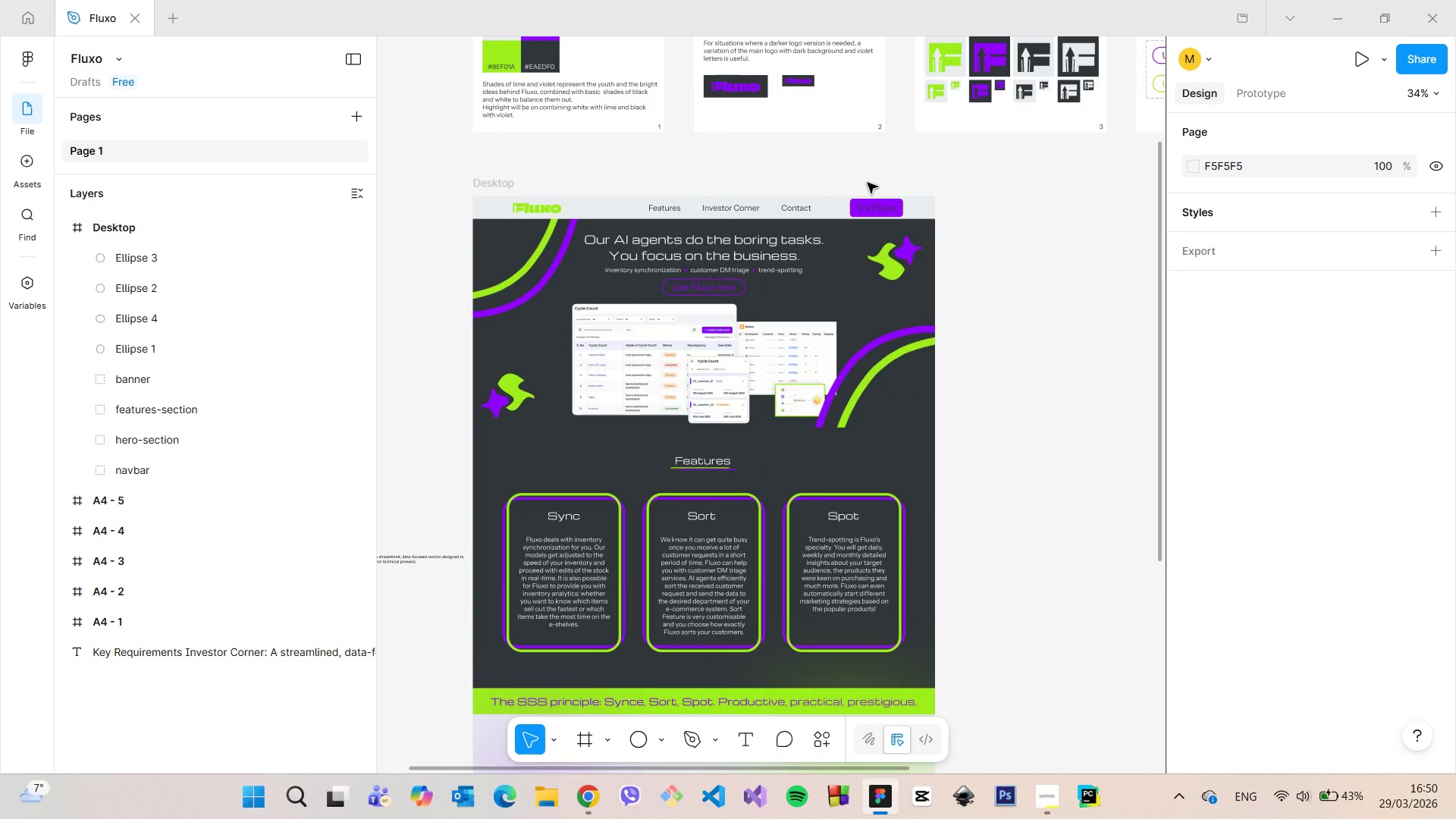 
scroll: coordinate [868, 193], scroll_direction: up, amount: 9.0
 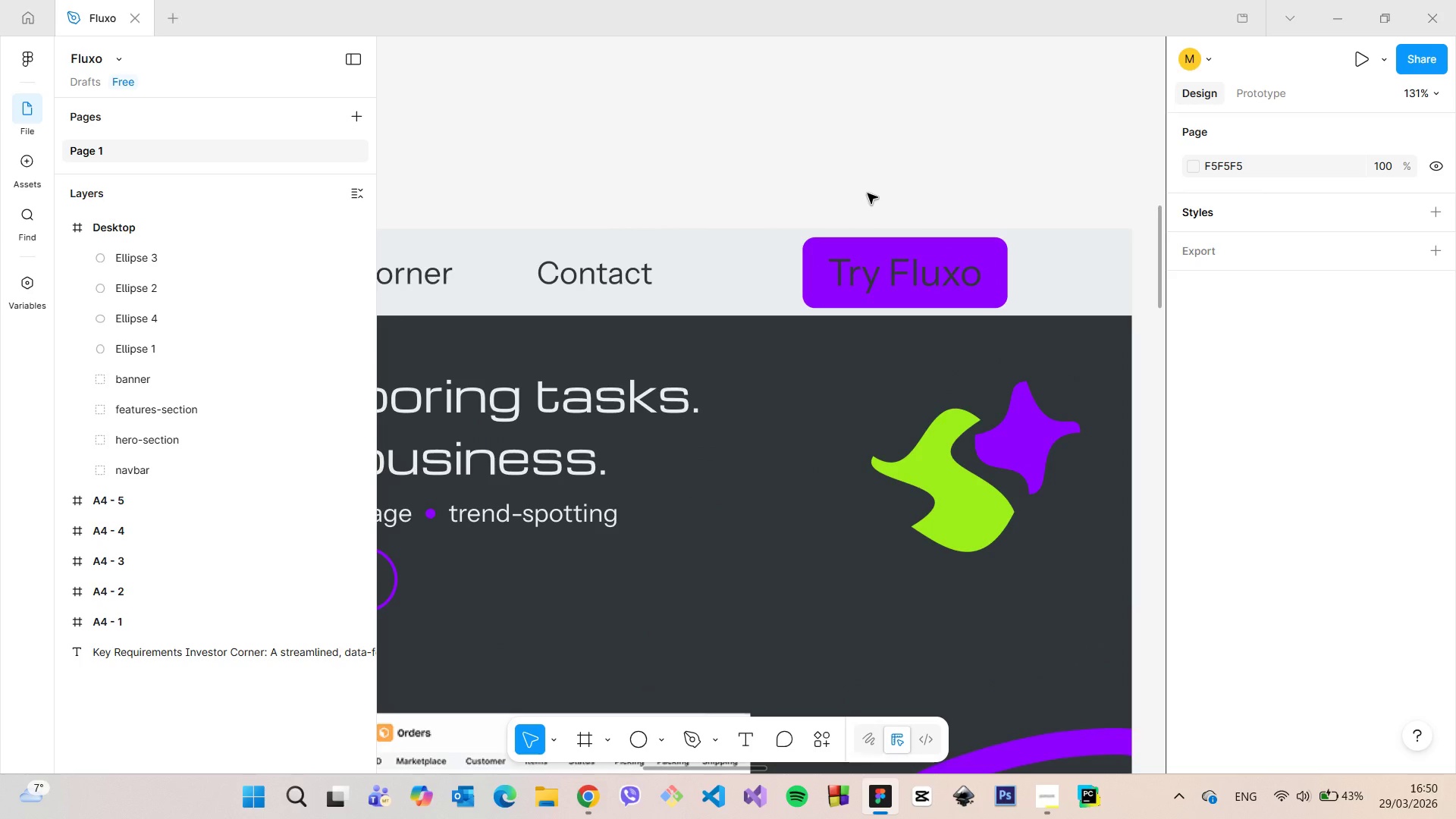 
scroll: coordinate [868, 193], scroll_direction: down, amount: 11.0
 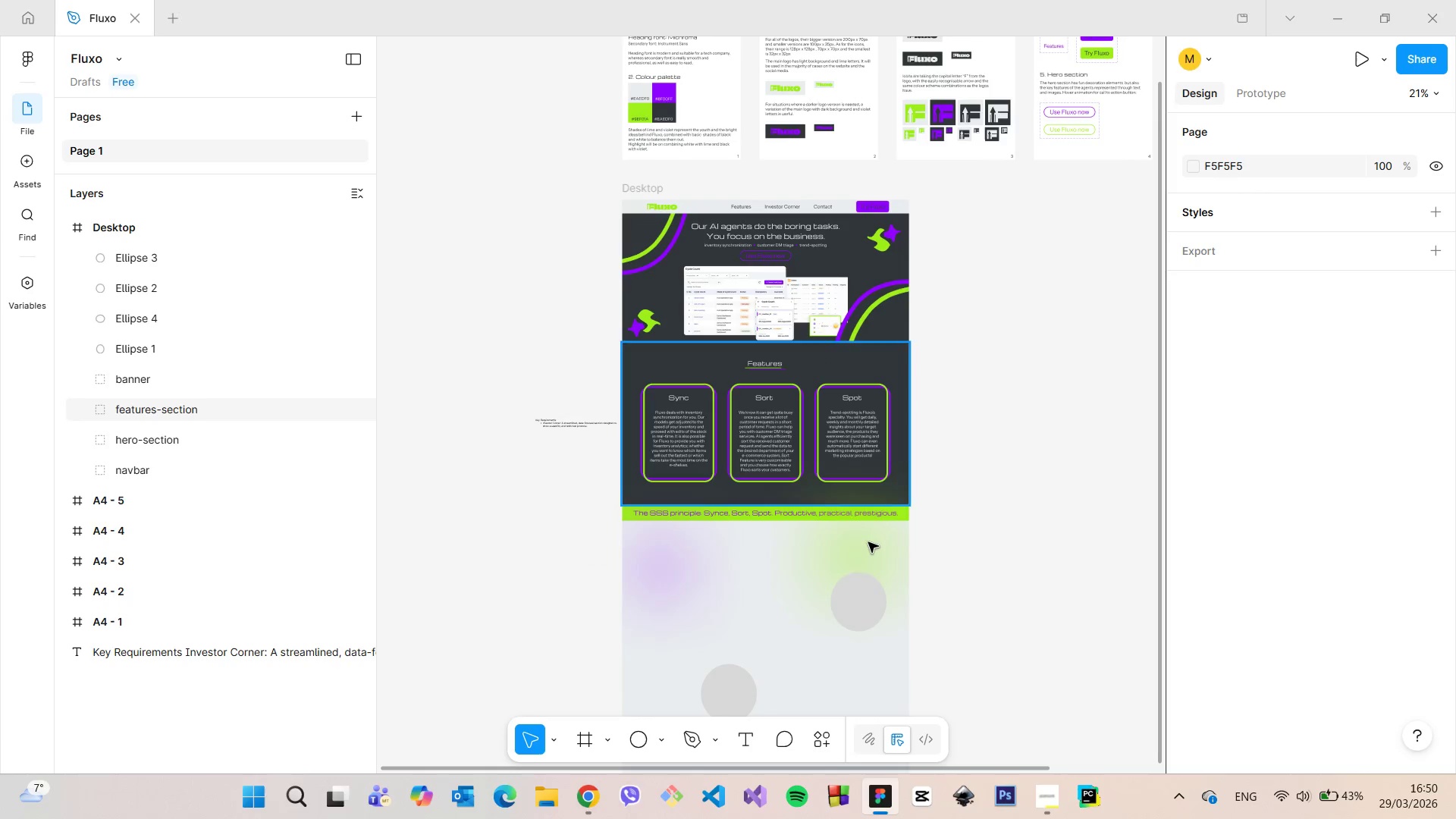 
scroll: coordinate [802, 655], scroll_direction: up, amount: 5.0
 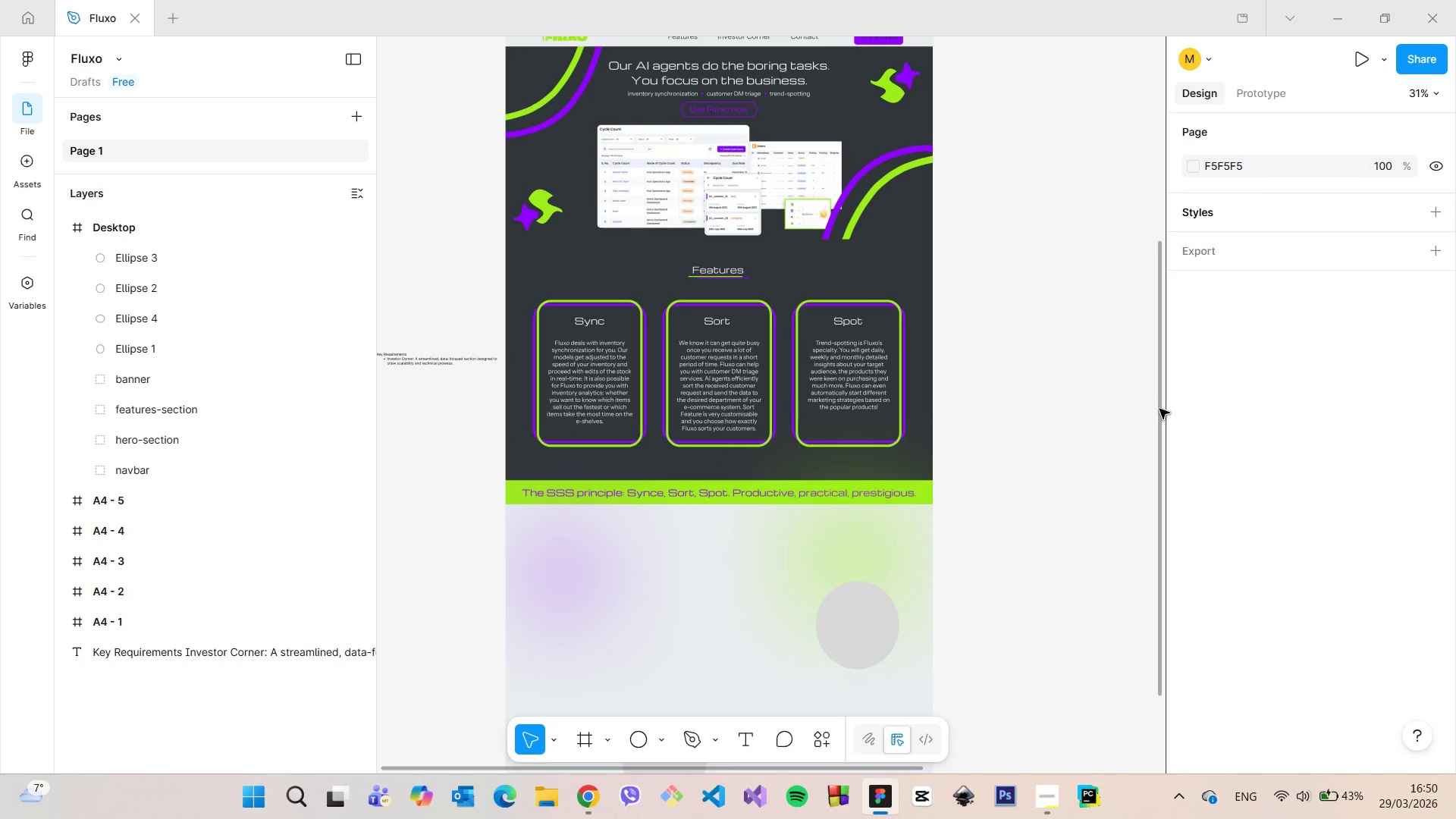 
left_click_drag(start_coordinate=[1159, 409], to_coordinate=[1166, 586])
 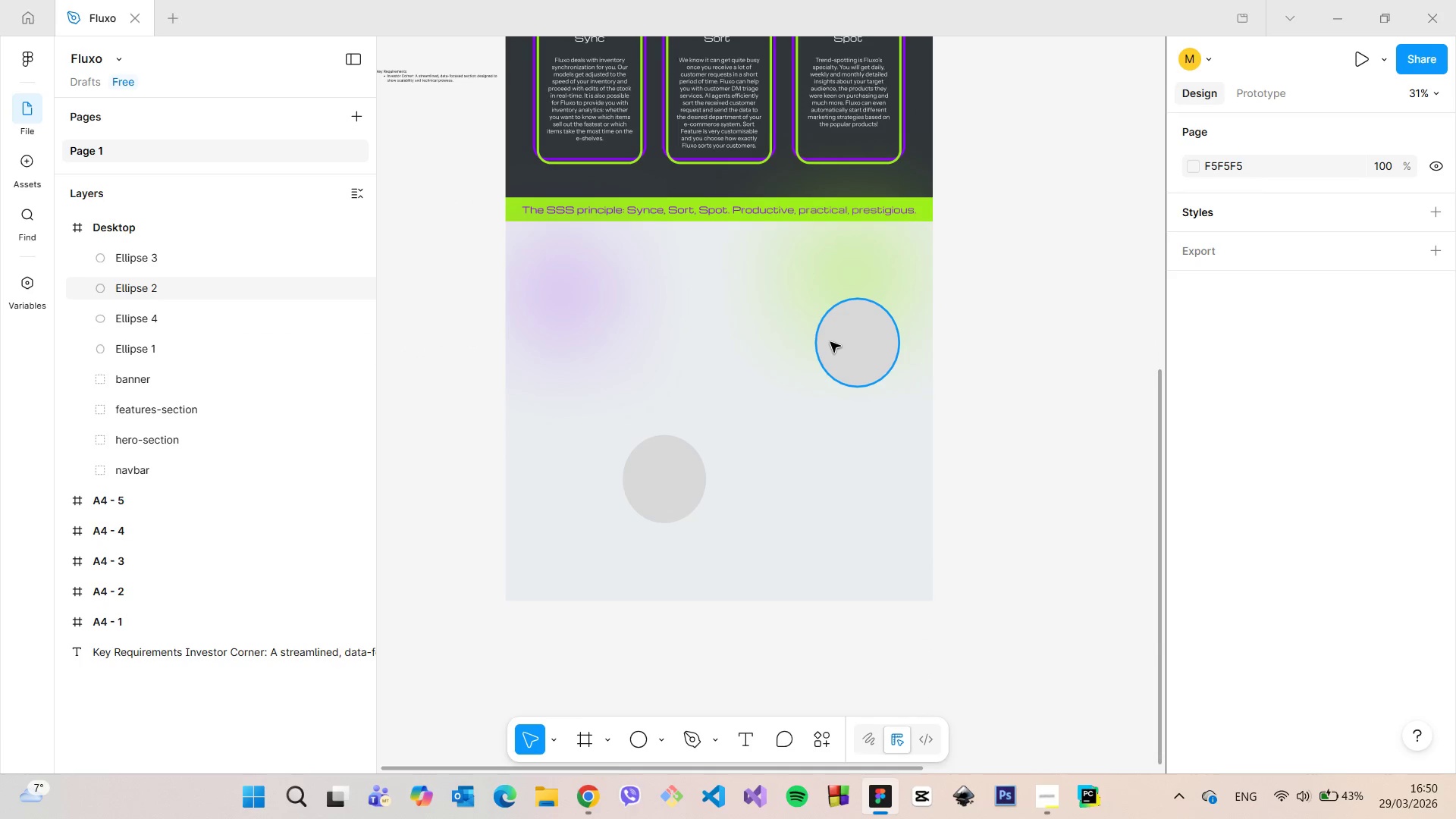 
left_click([845, 346])
 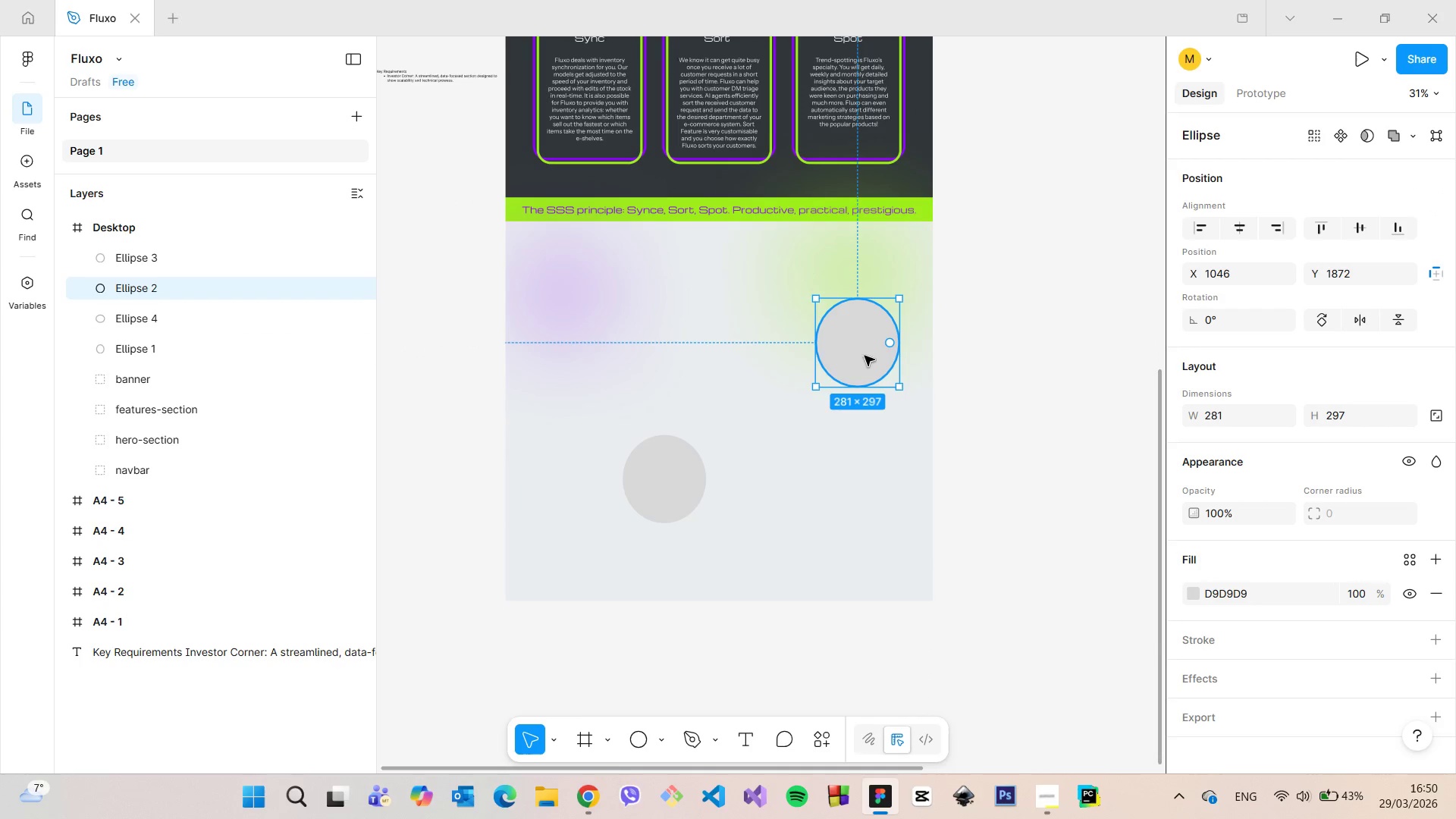 
left_click_drag(start_coordinate=[861, 357], to_coordinate=[716, 403])
 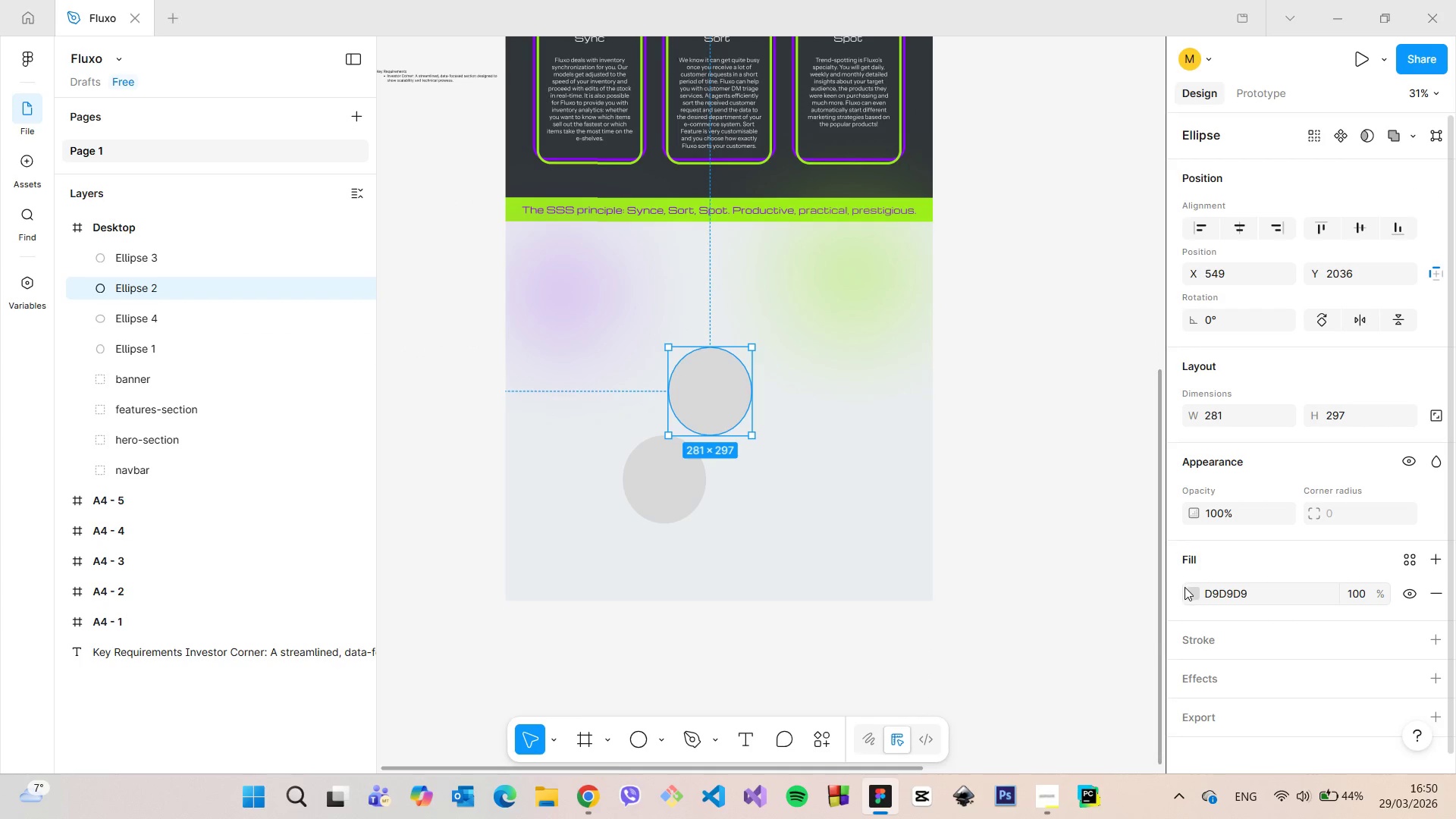 
double_click([1192, 588])
 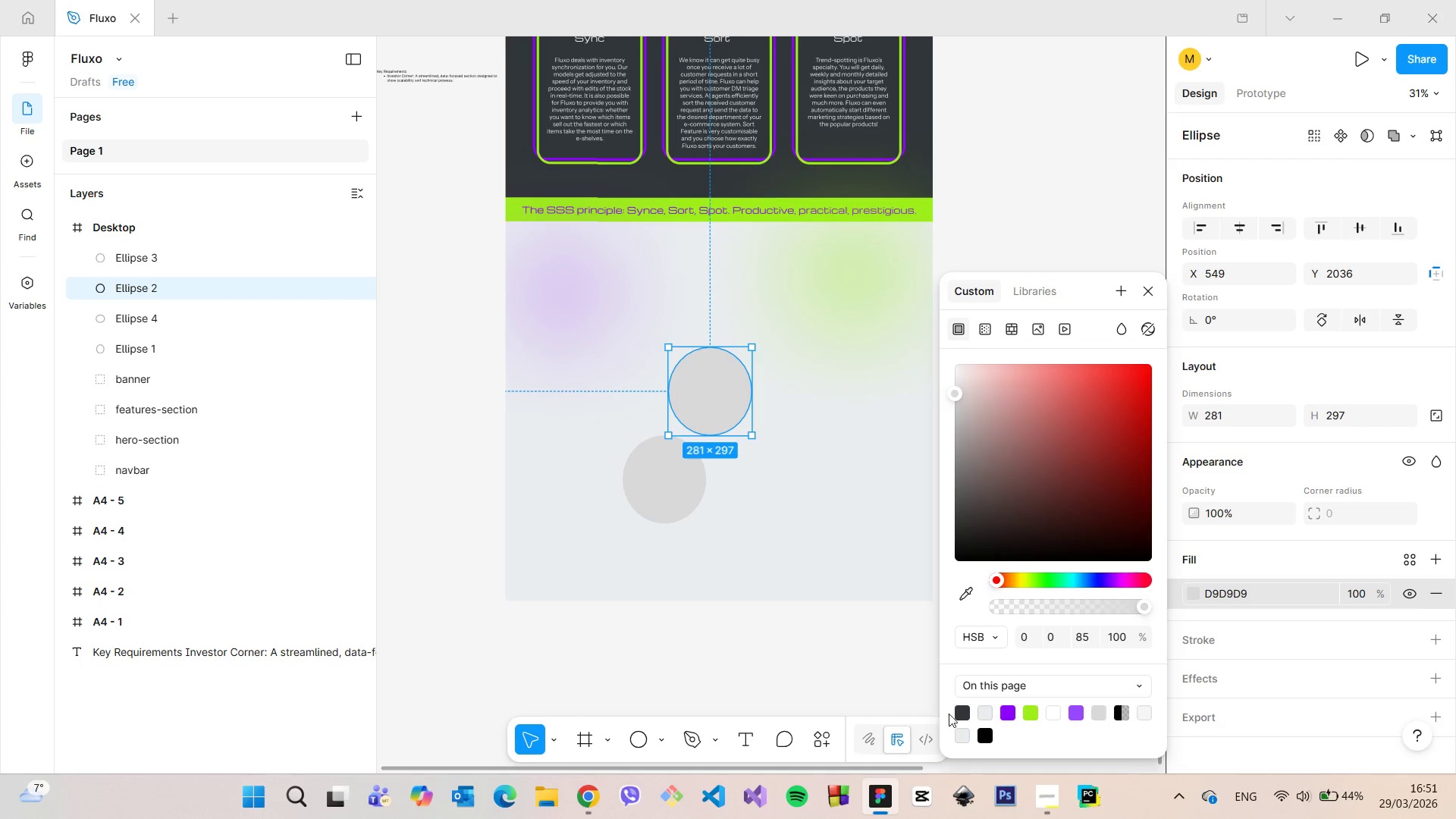 
left_click([958, 714])
 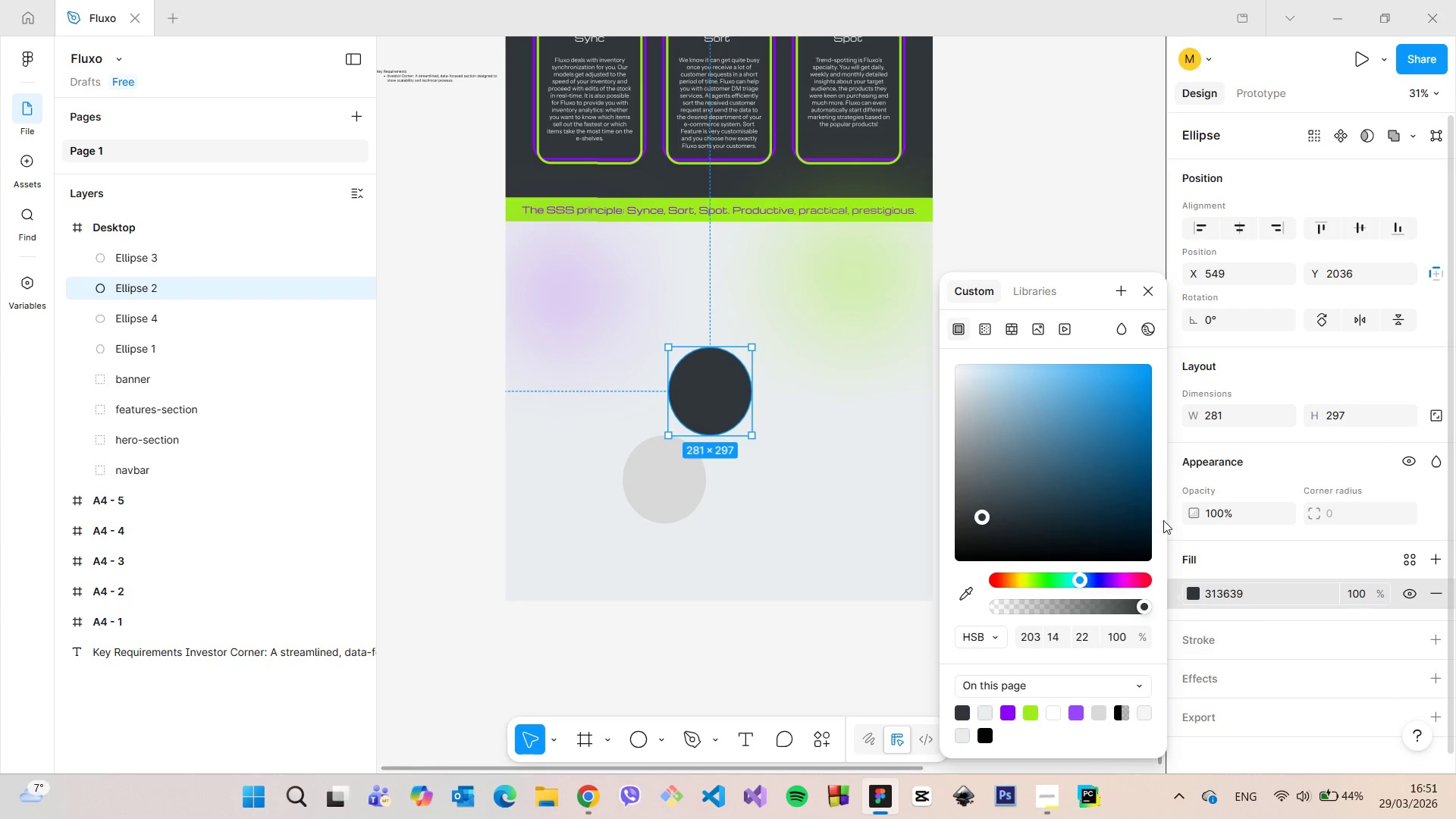 
left_click([1141, 295])
 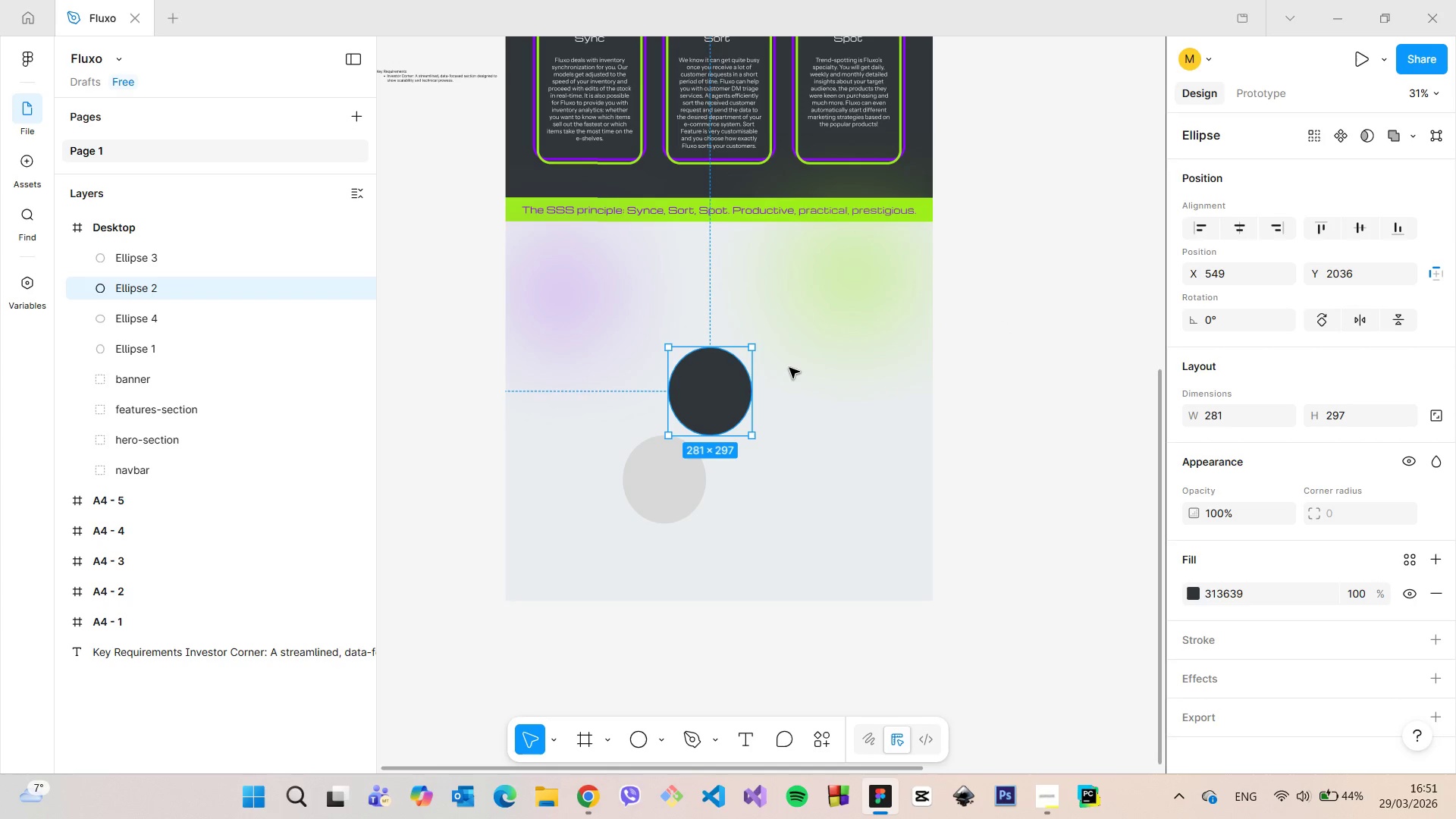 
key(Backspace)
 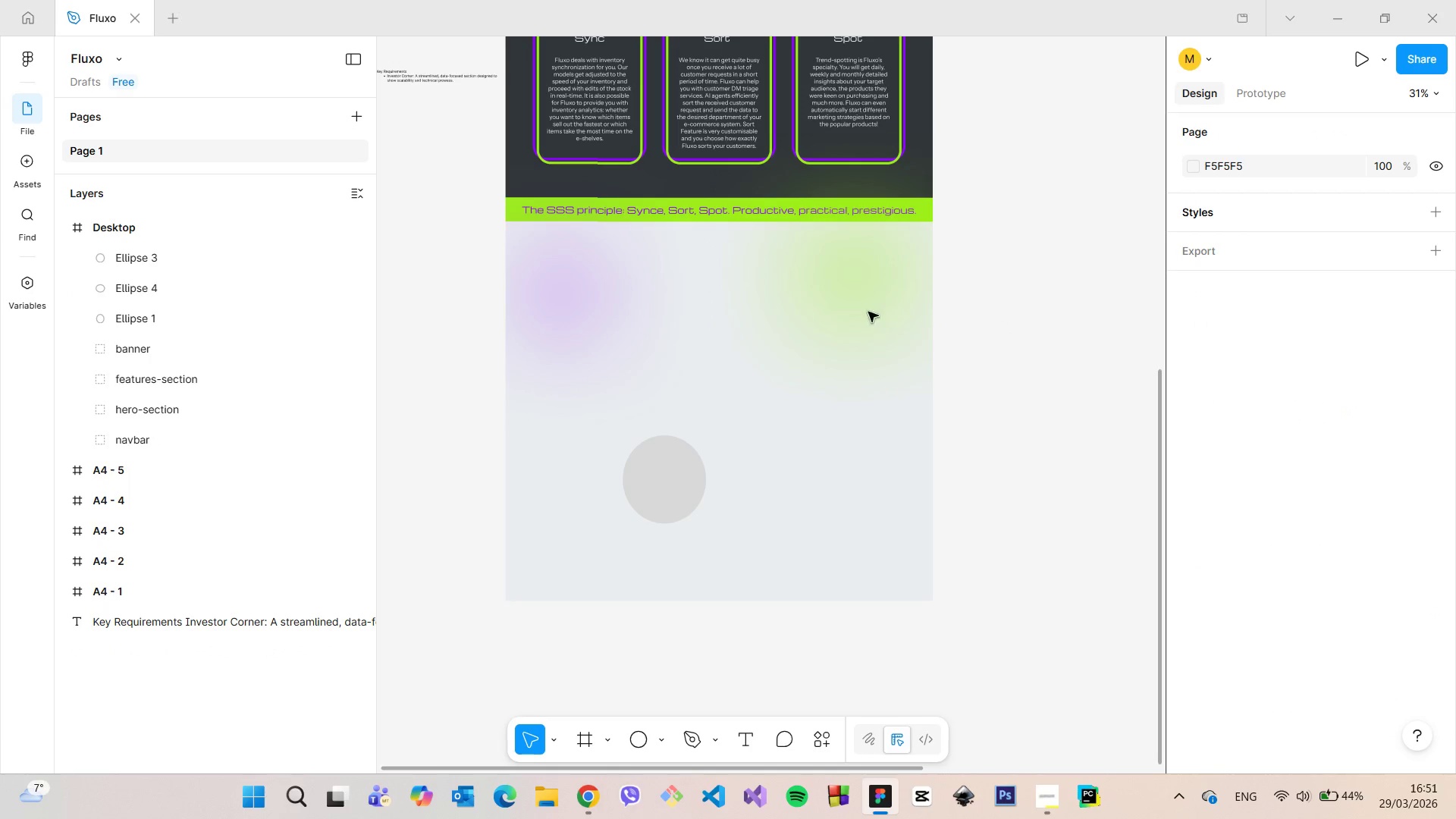 
left_click([864, 293])
 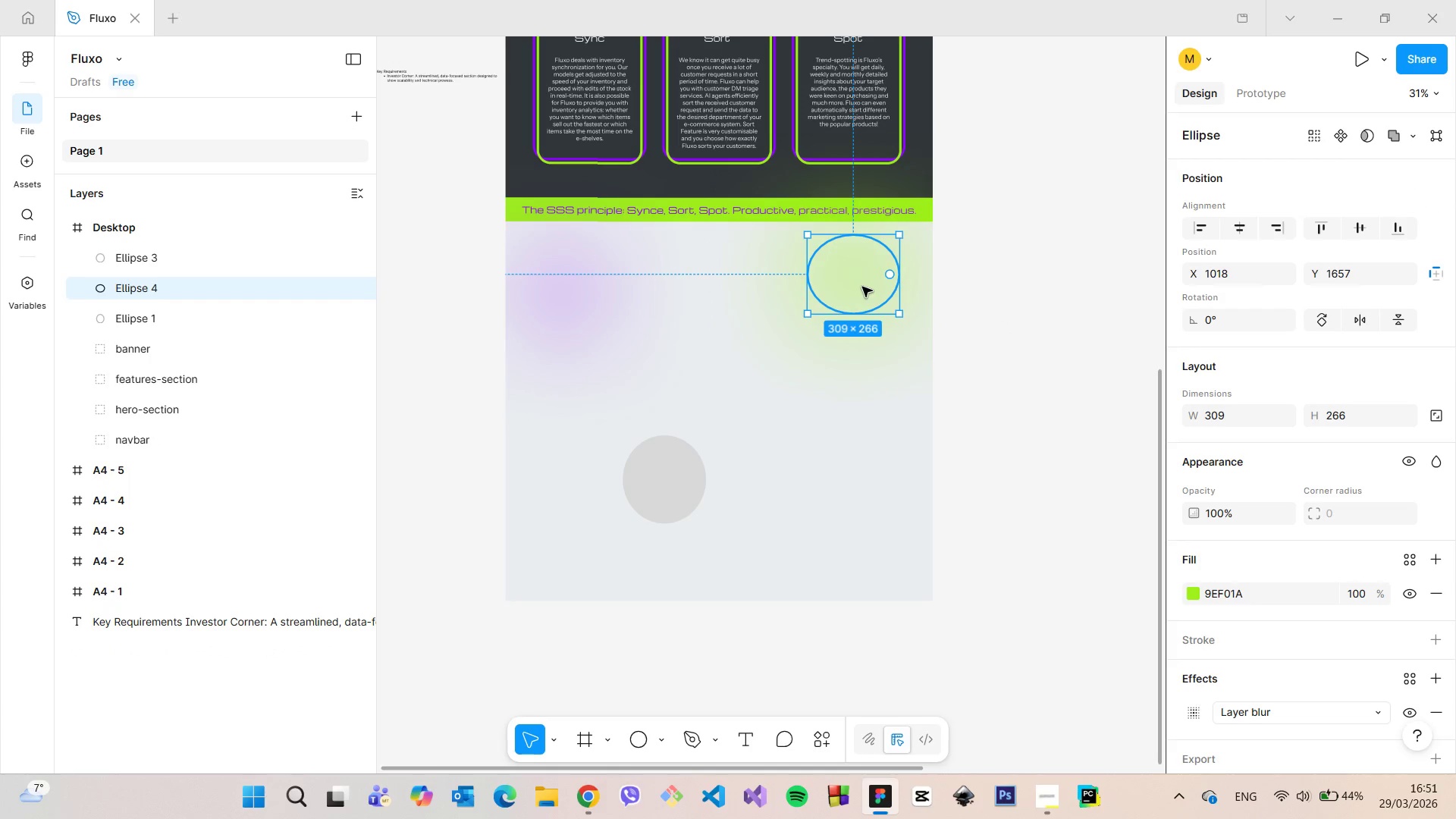 
hold_key(key=AltLeft, duration=1.2)
left_click_drag(start_coordinate=[862, 287], to_coordinate=[722, 395])
 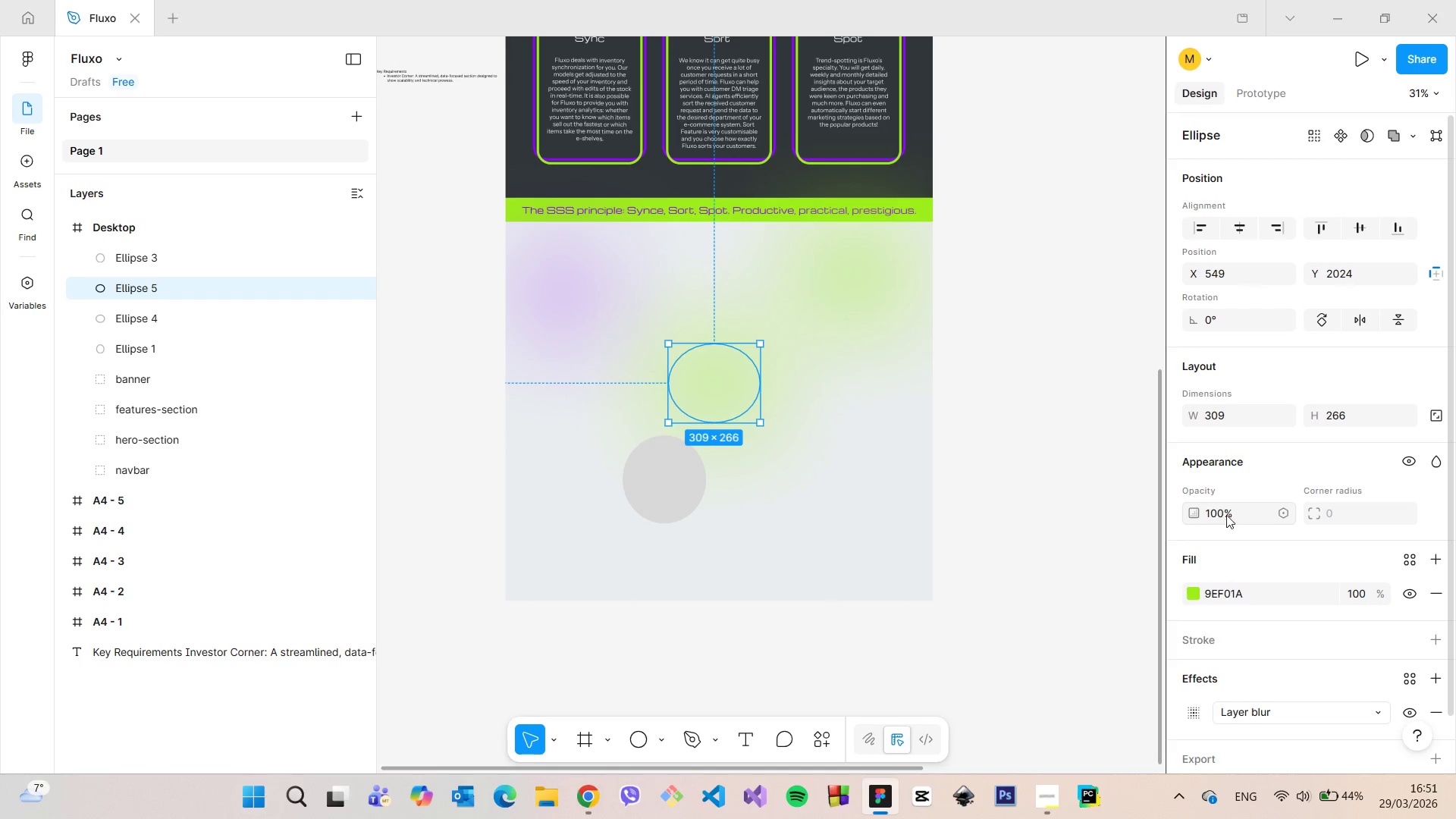 
scroll: coordinate [1226, 516], scroll_direction: down, amount: 2.0
 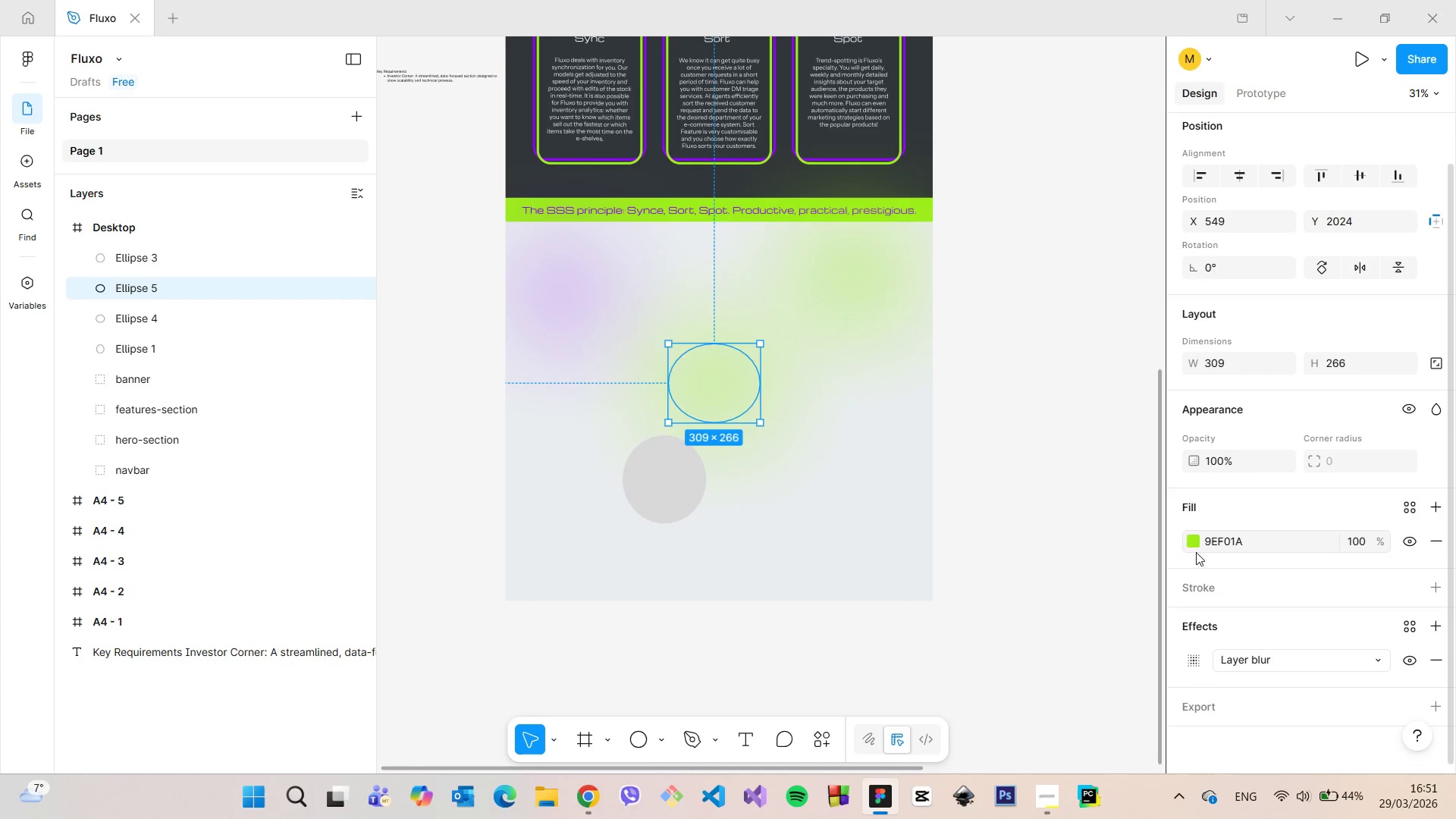 
double_click([1192, 532])
 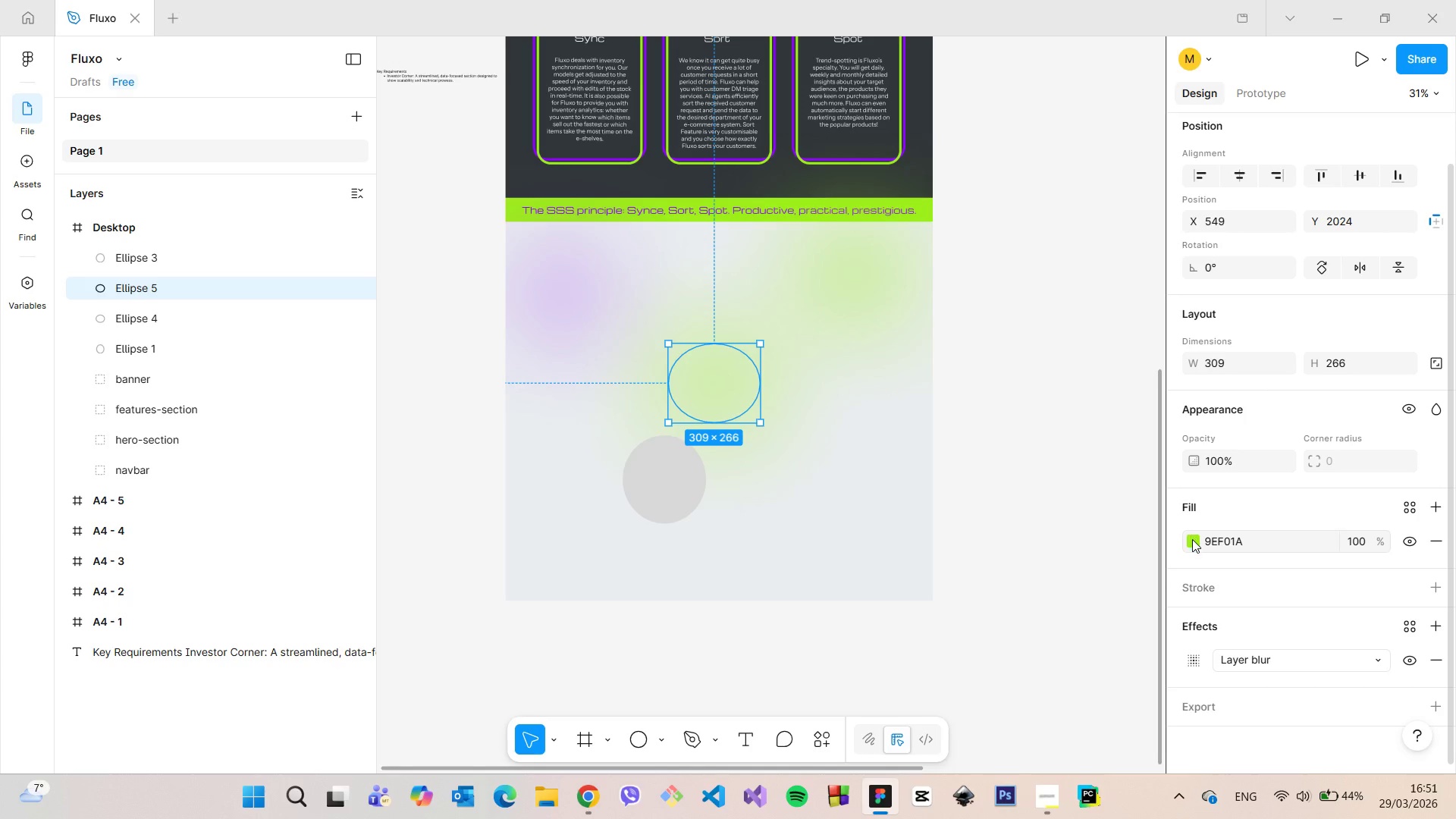 
triple_click([1192, 539])
 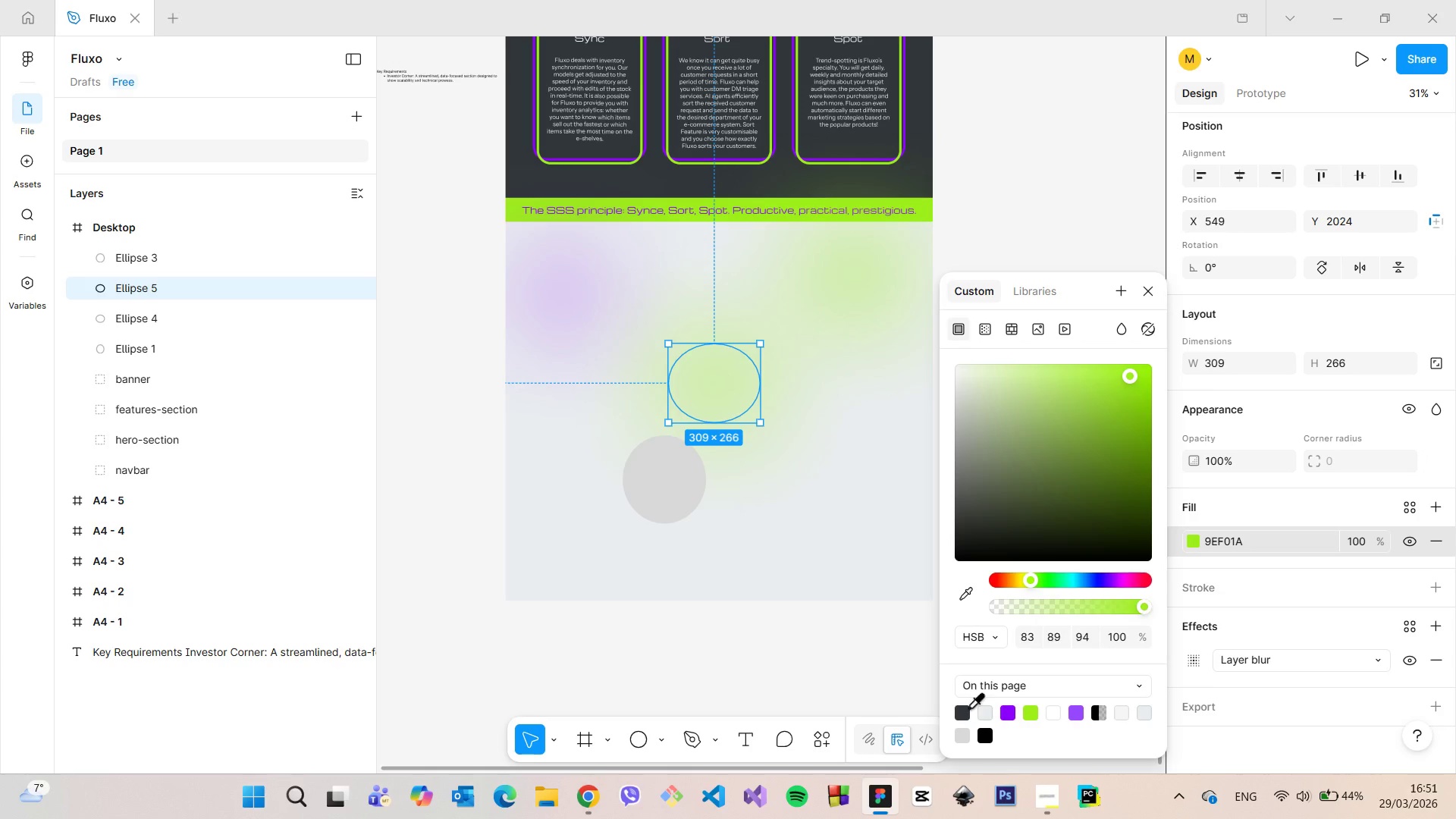 
left_click([968, 708])
 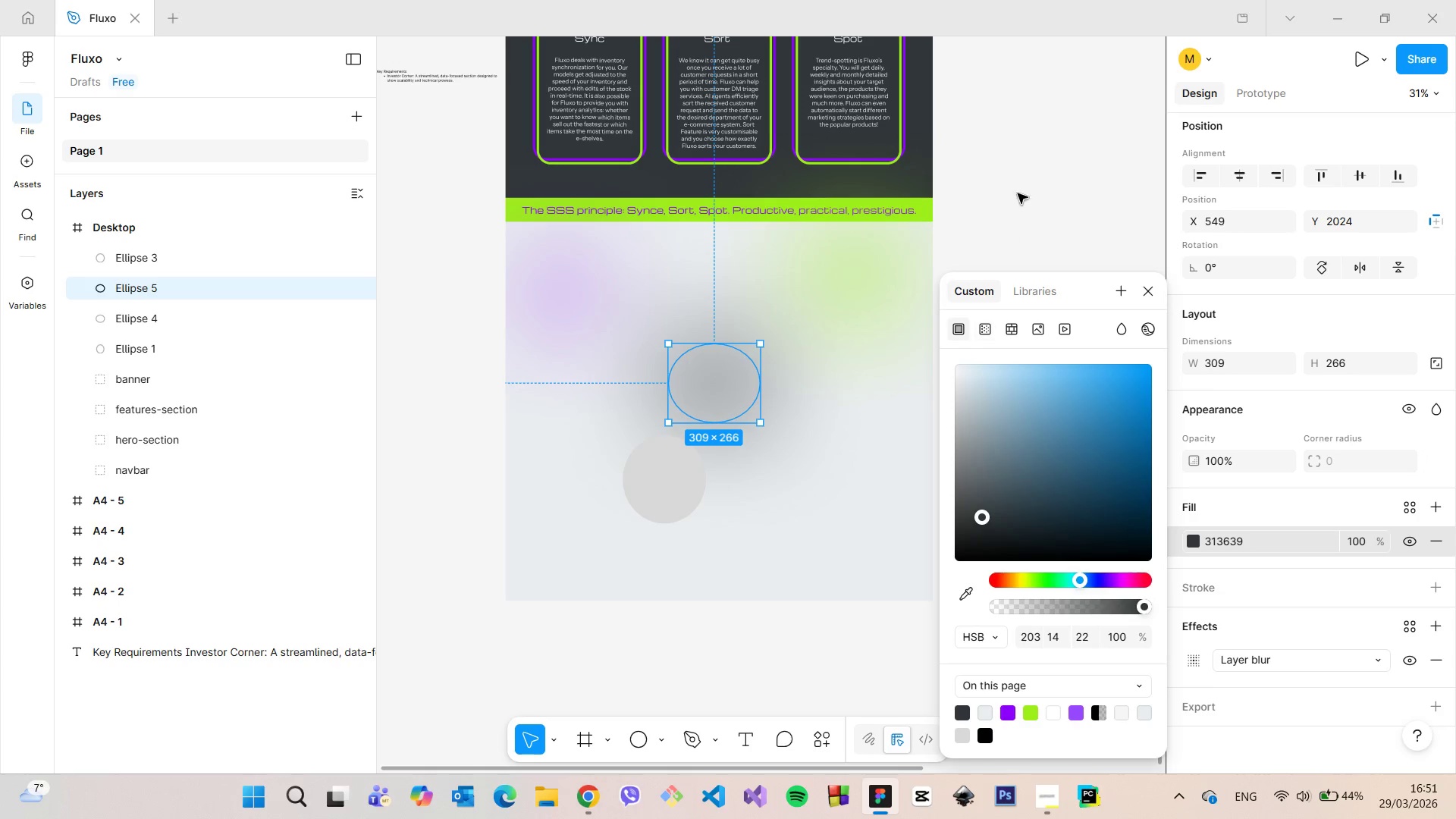 
left_click([1031, 190])
 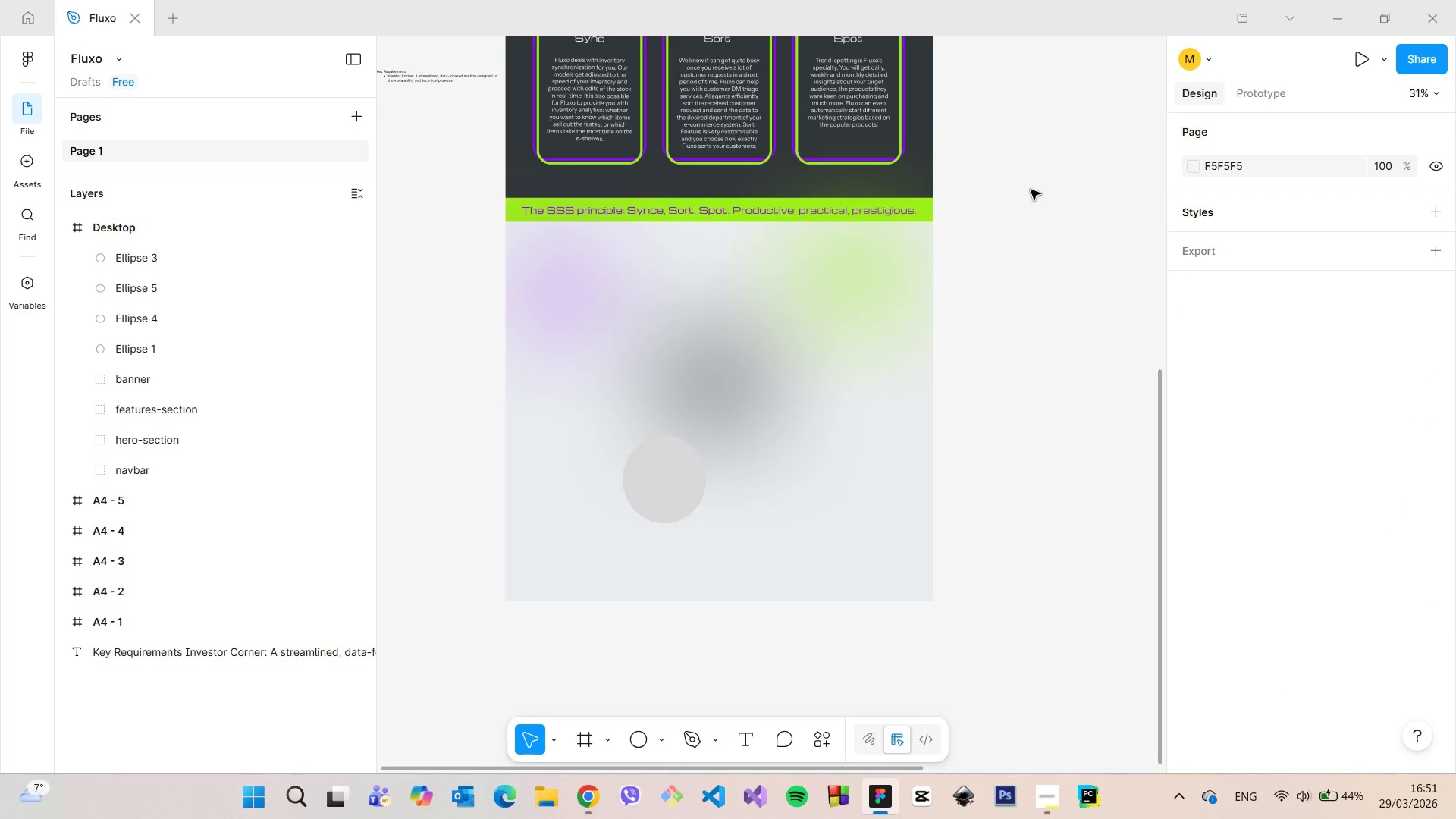 
scroll: coordinate [1031, 190], scroll_direction: down, amount: 5.0
 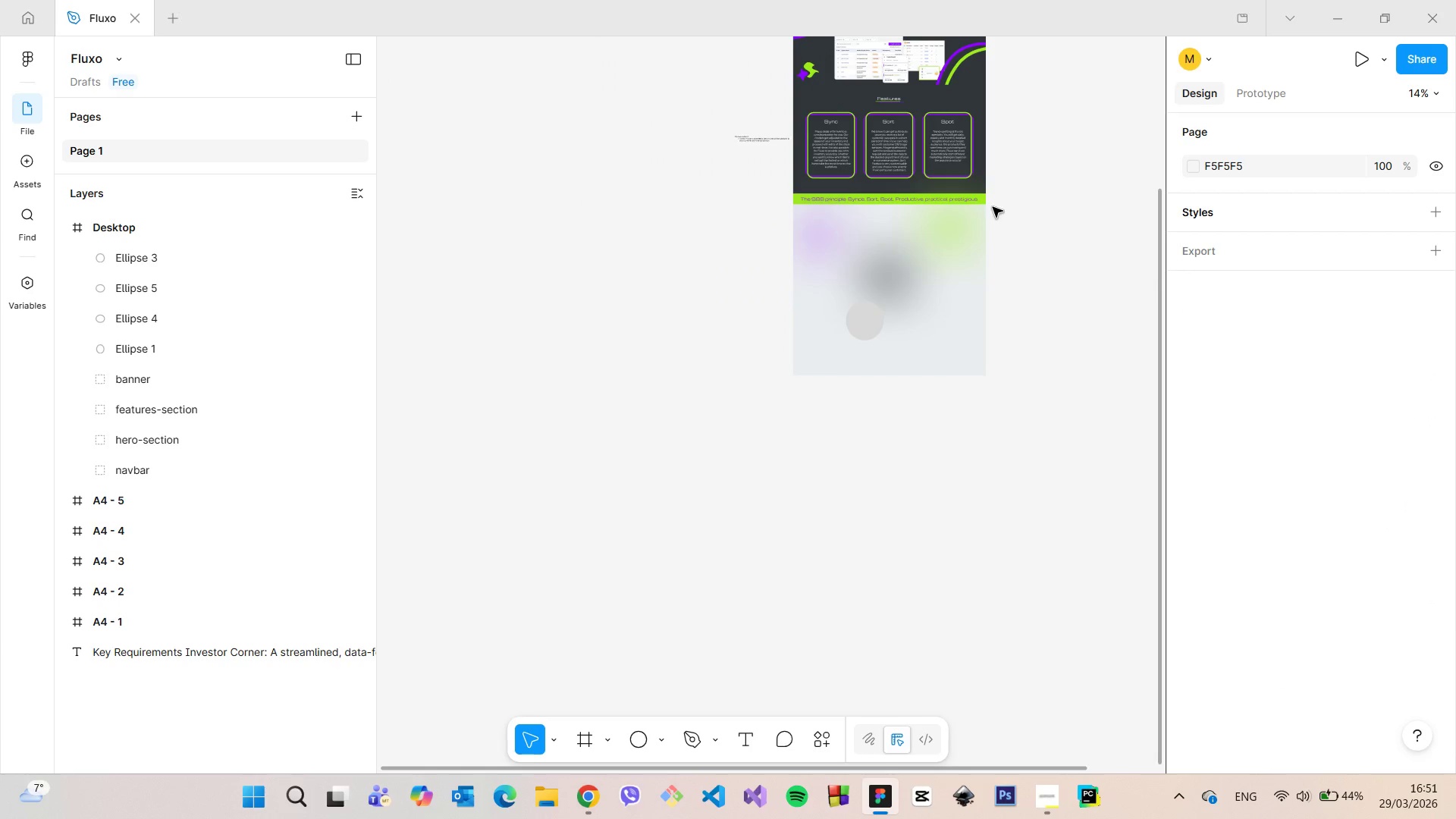 
left_click([1036, 798])